 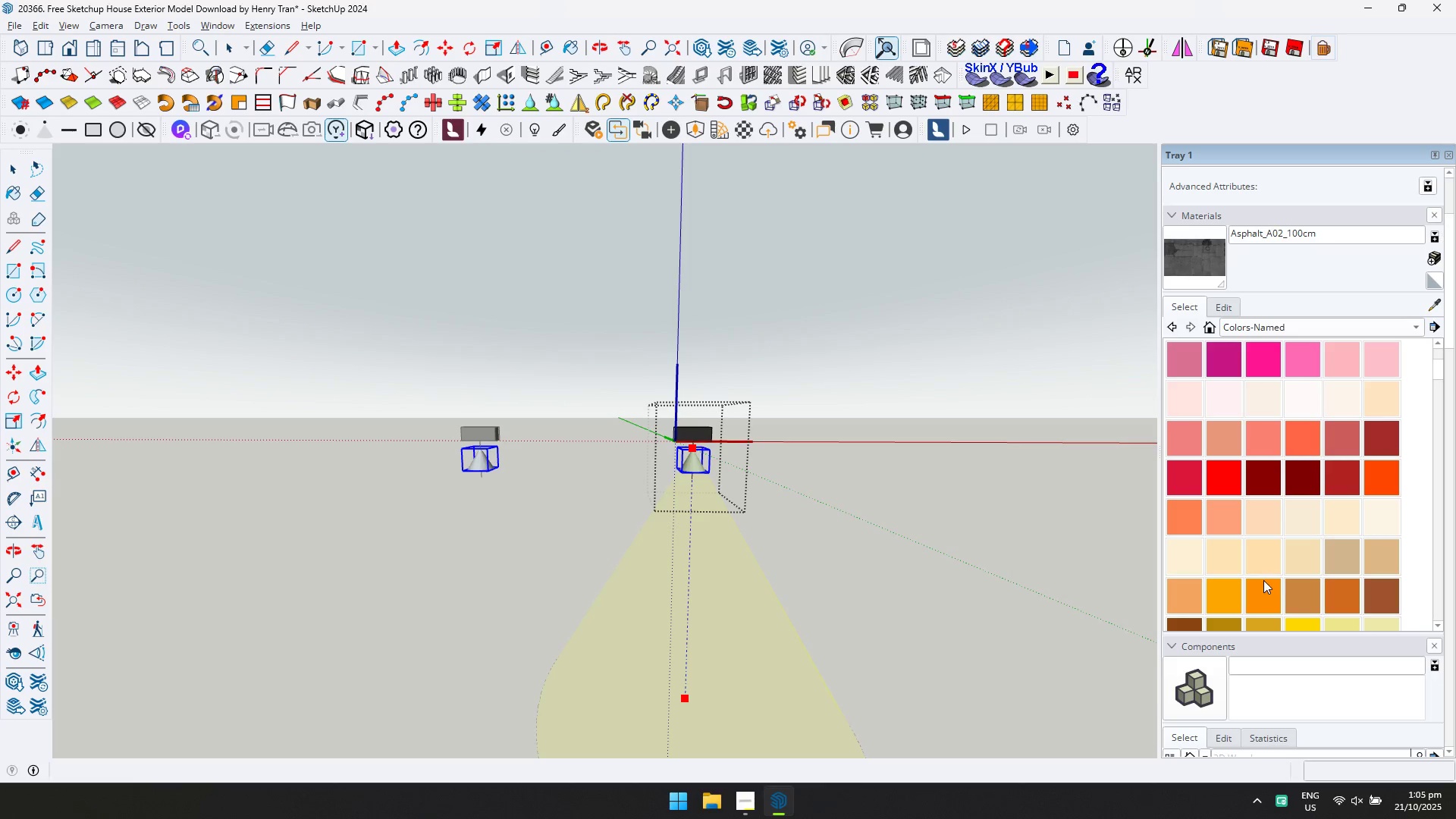 
scroll: coordinate [1323, 599], scroll_direction: down, amount: 1.0
 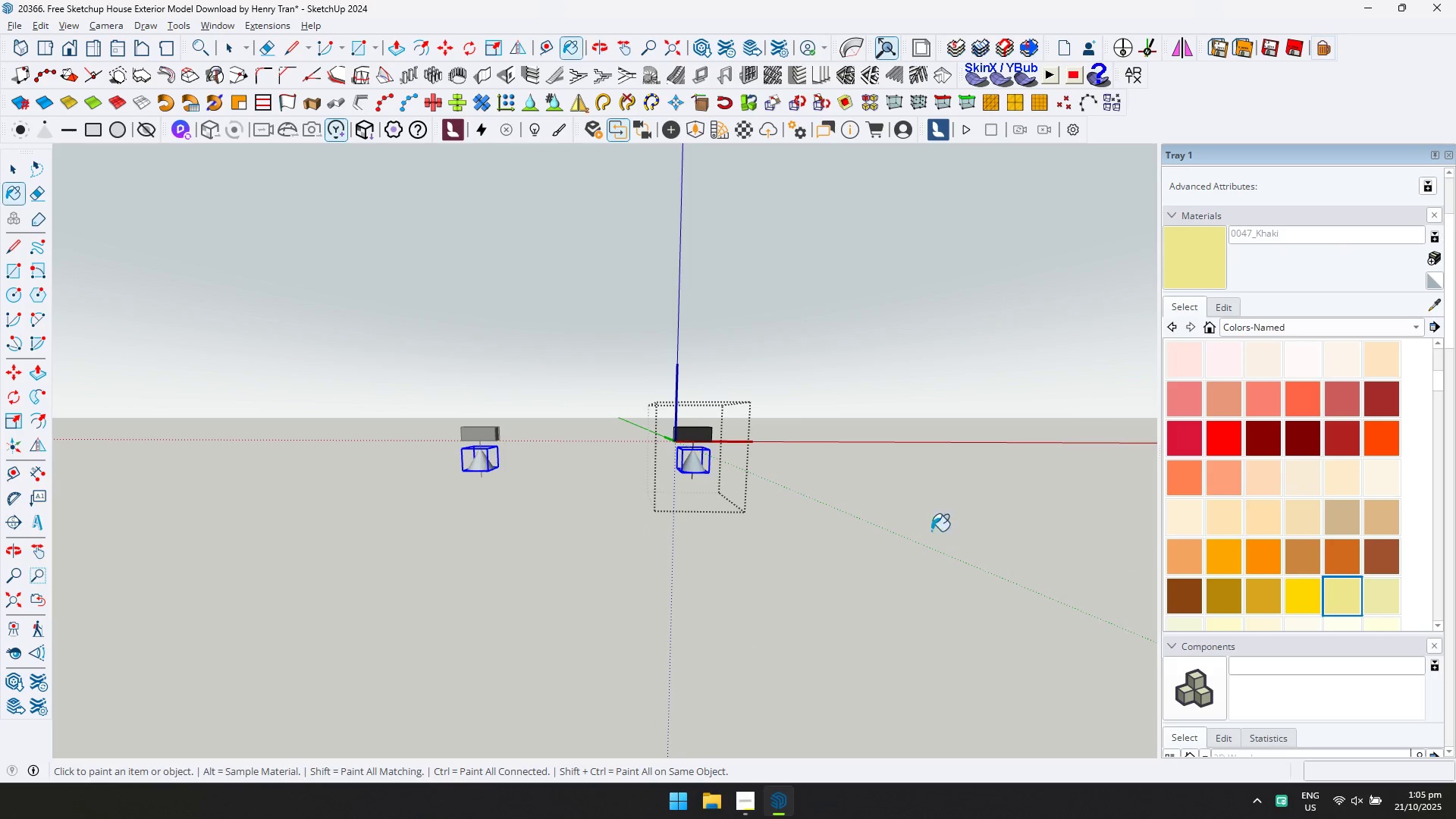 
left_click([697, 469])
 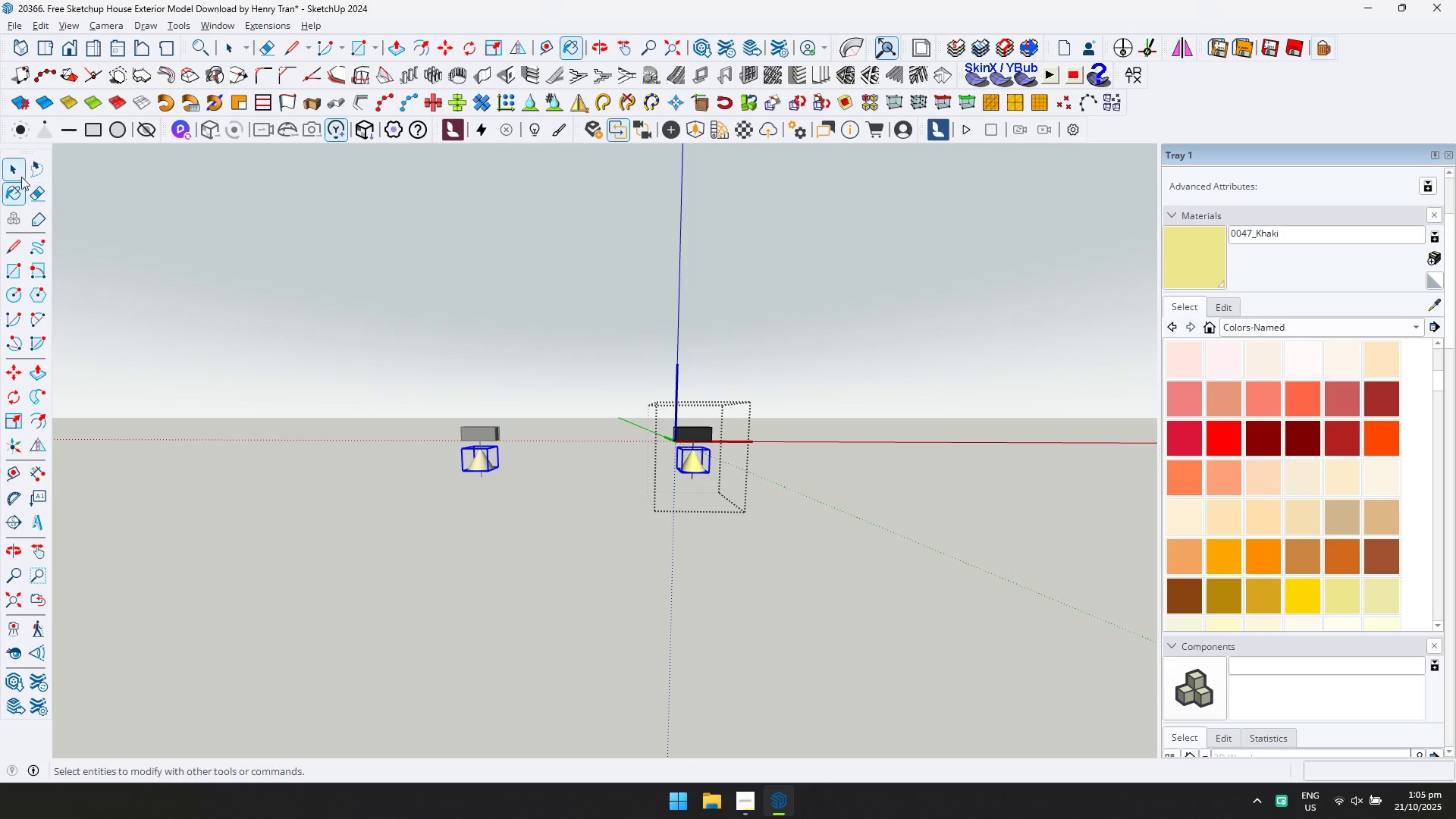 
left_click([20, 174])
 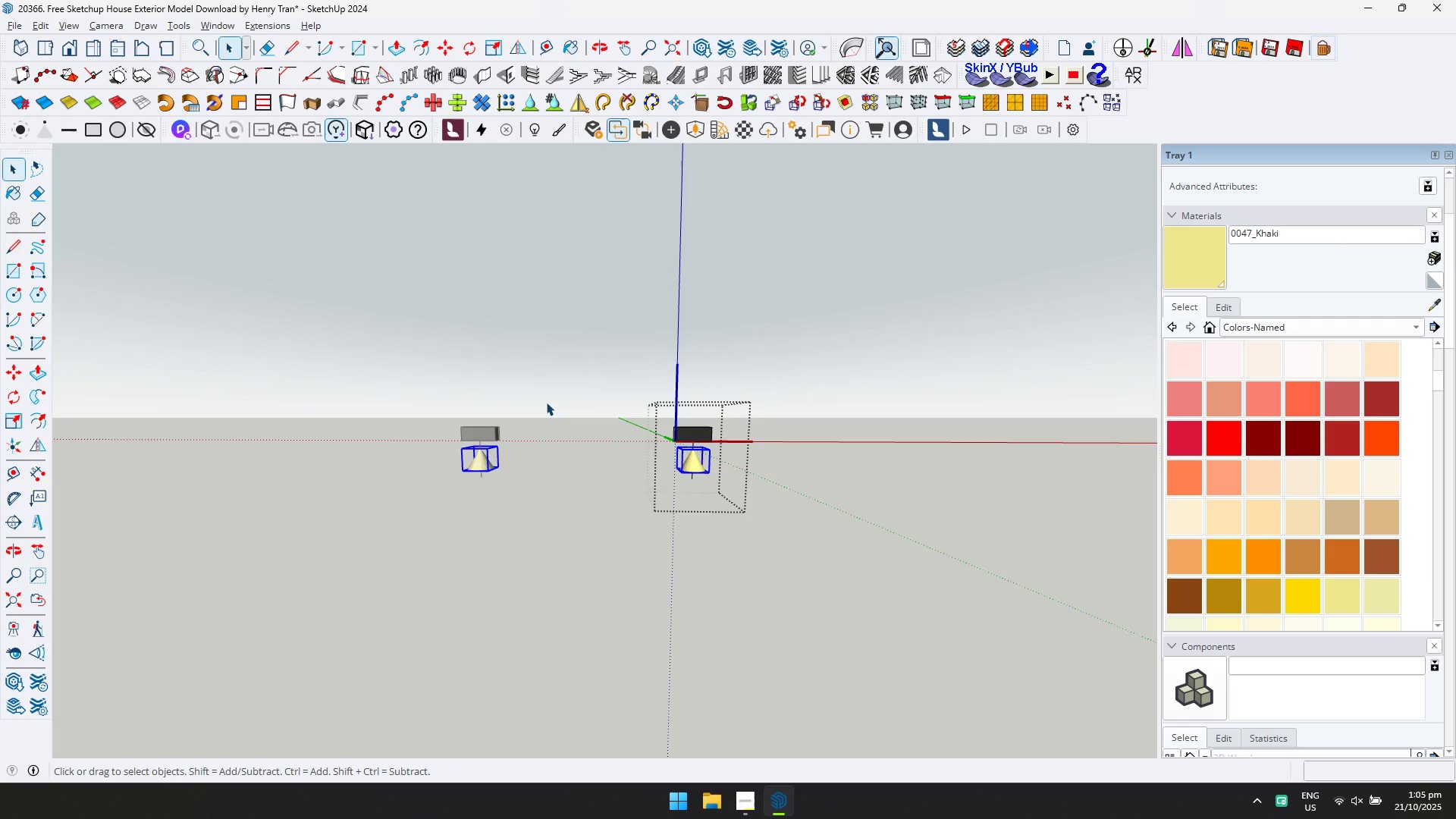 
key(Escape)
 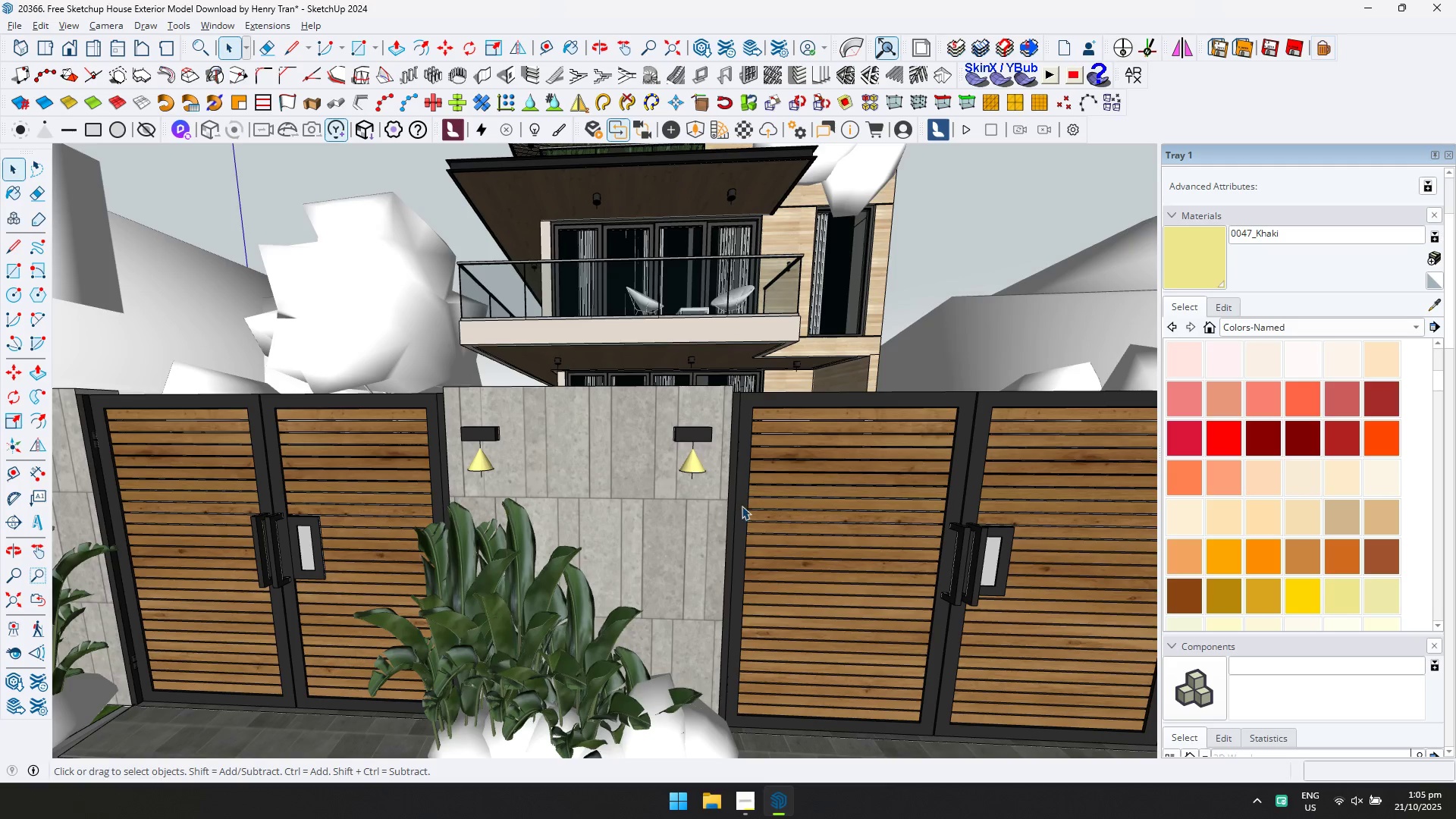 
key(Escape)
 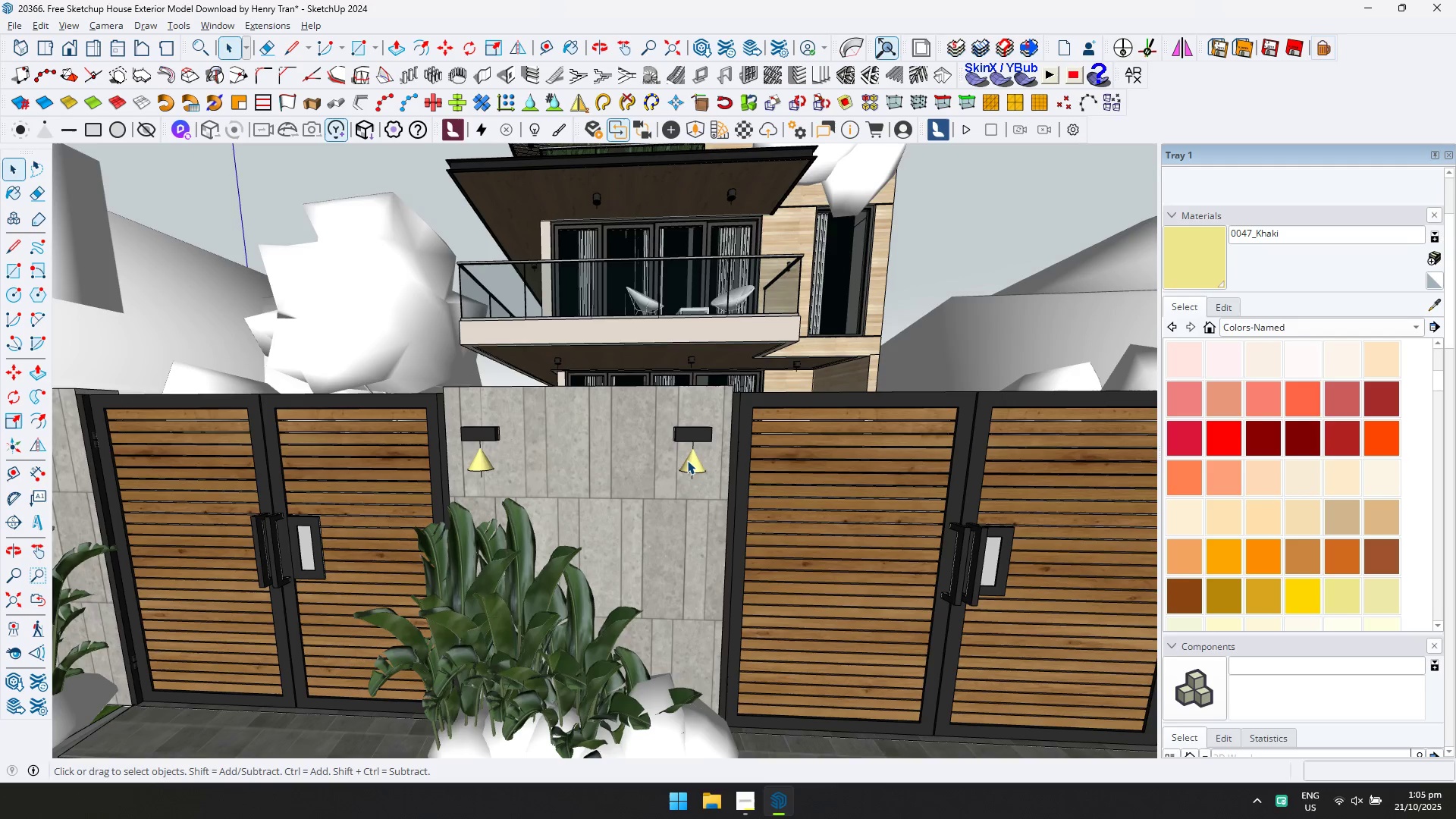 
scroll: coordinate [687, 460], scroll_direction: down, amount: 1.0
 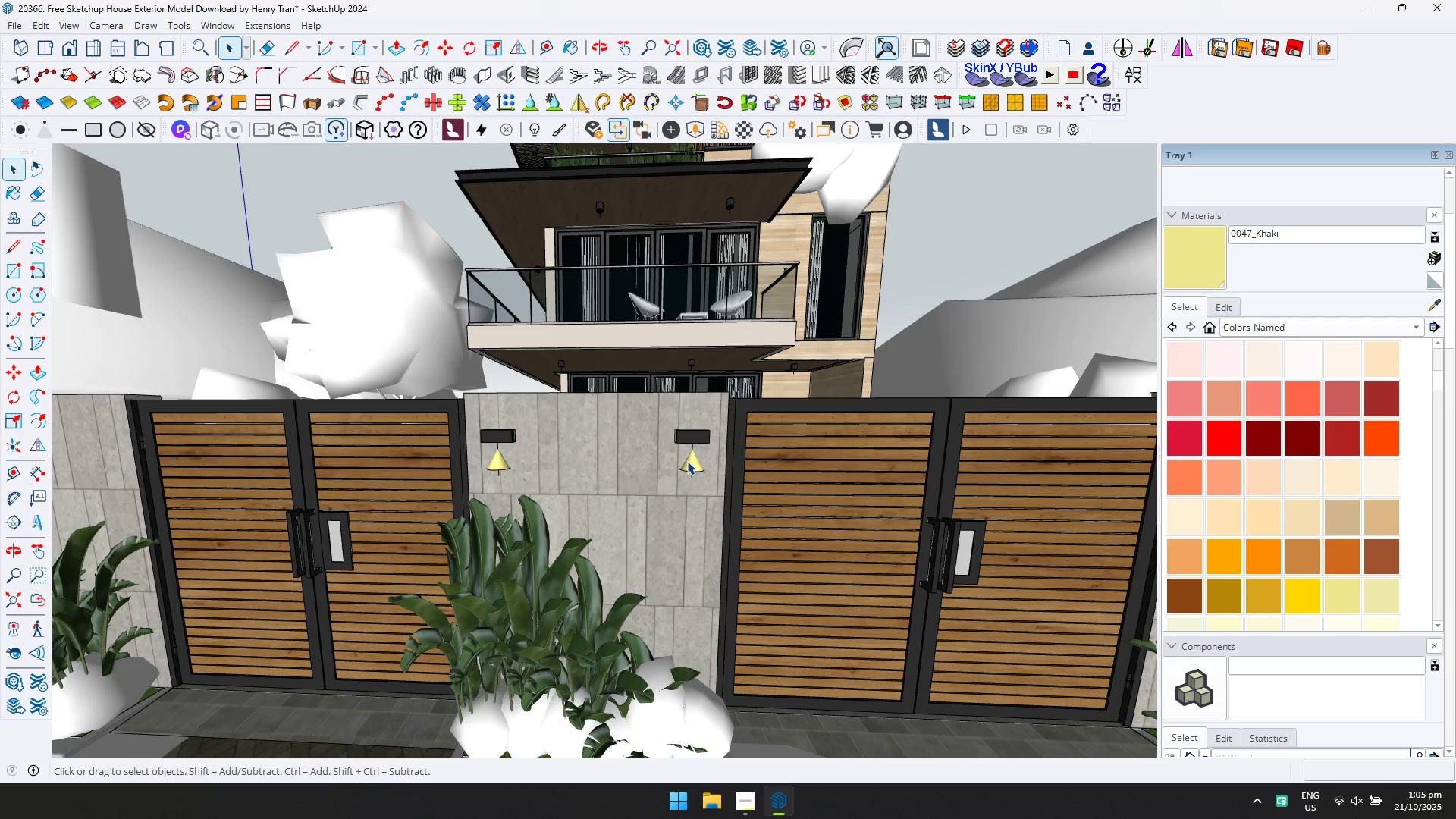 
left_click([687, 461])
 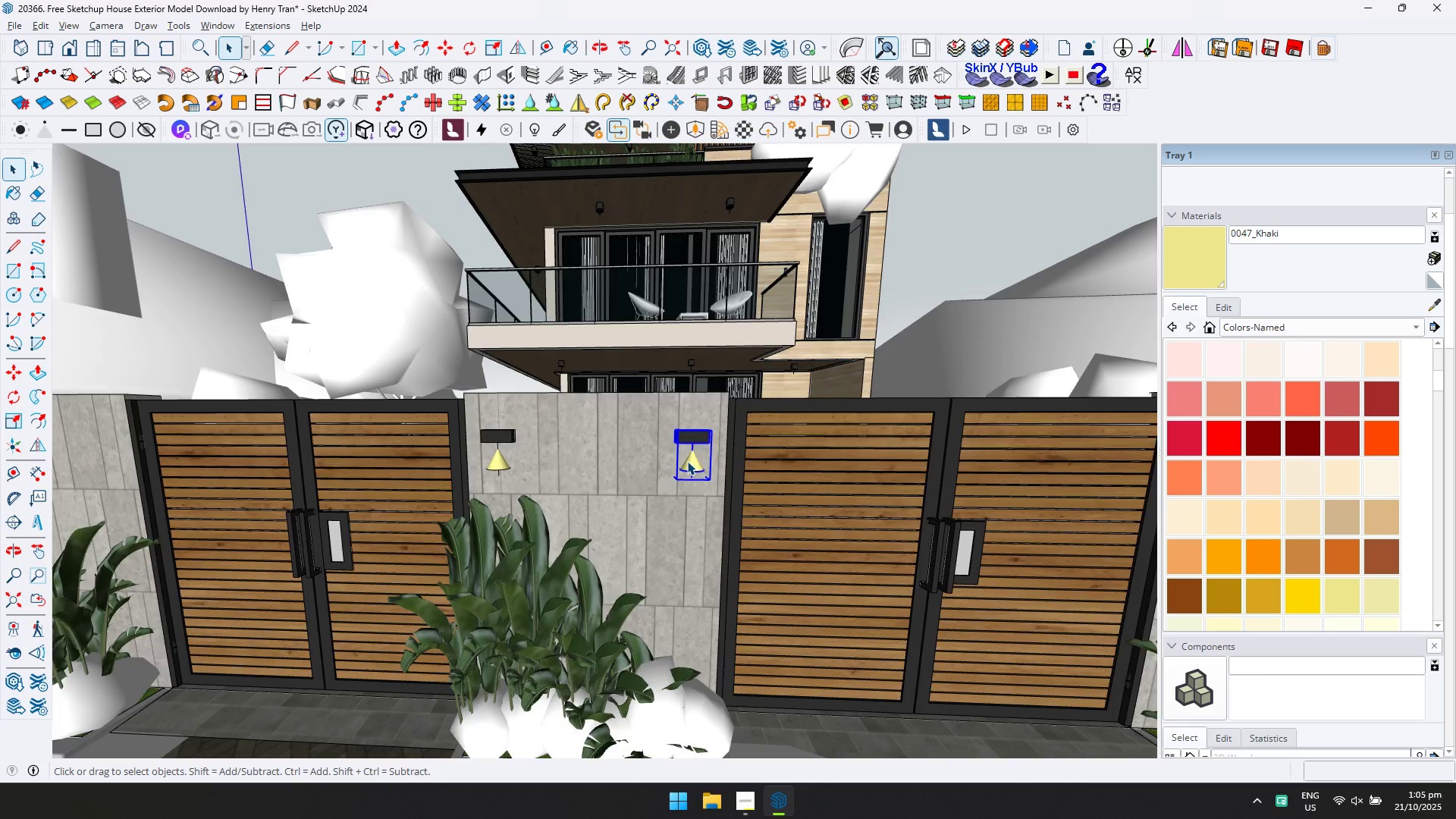 
scroll: coordinate [687, 461], scroll_direction: up, amount: 6.0
 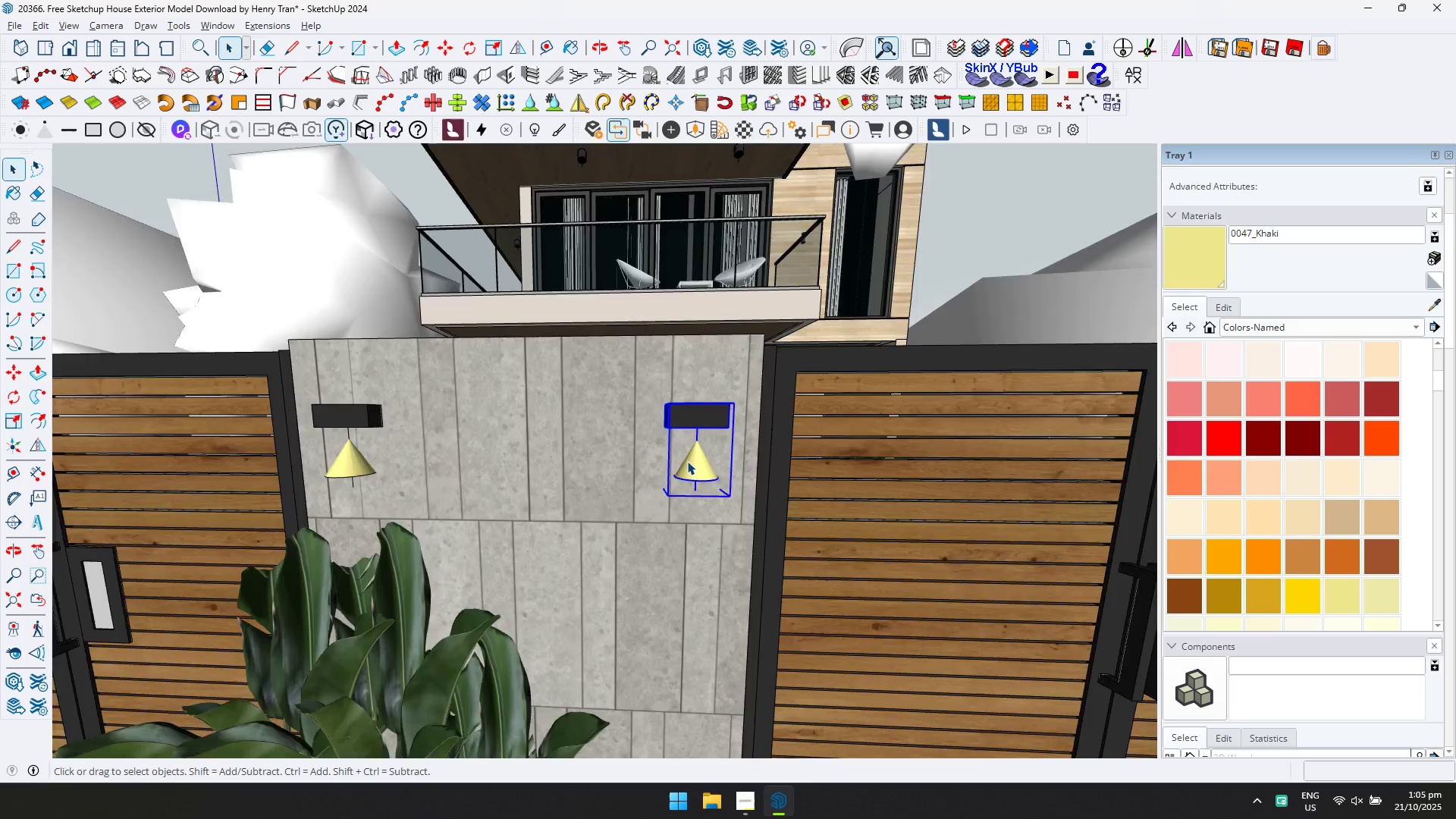 
double_click([687, 461])
 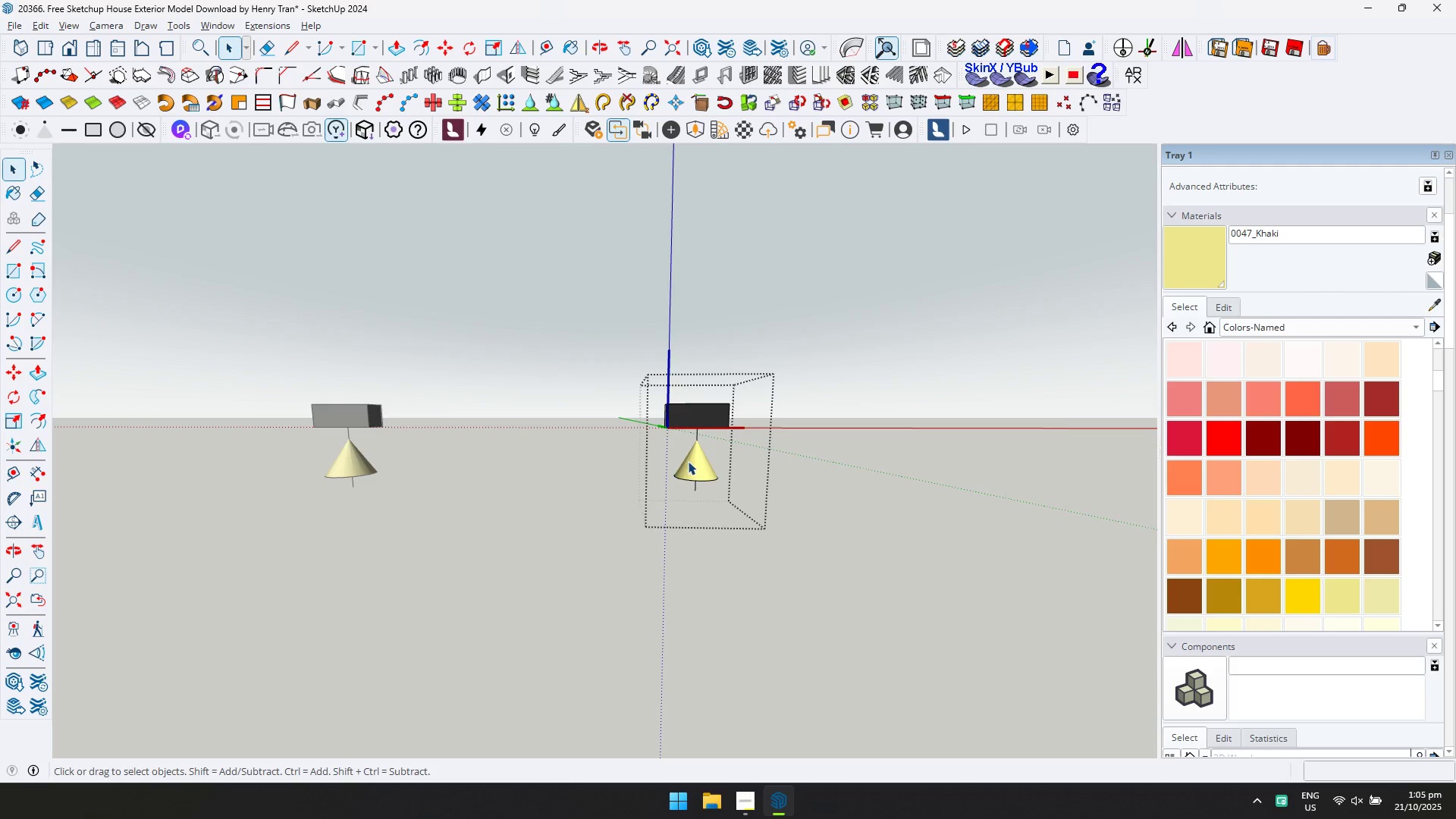 
scroll: coordinate [688, 461], scroll_direction: up, amount: 4.0
 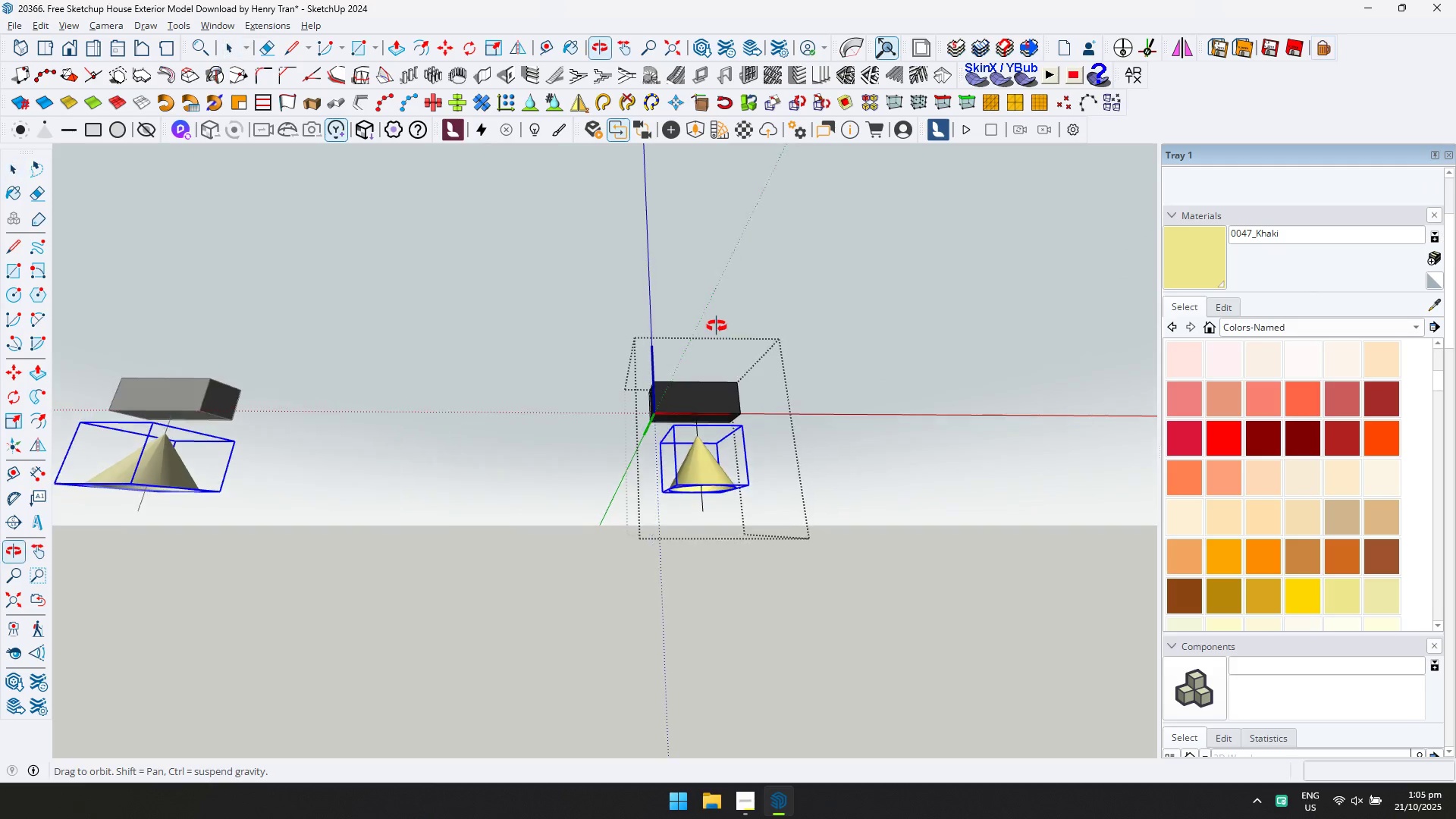 
key(M)
 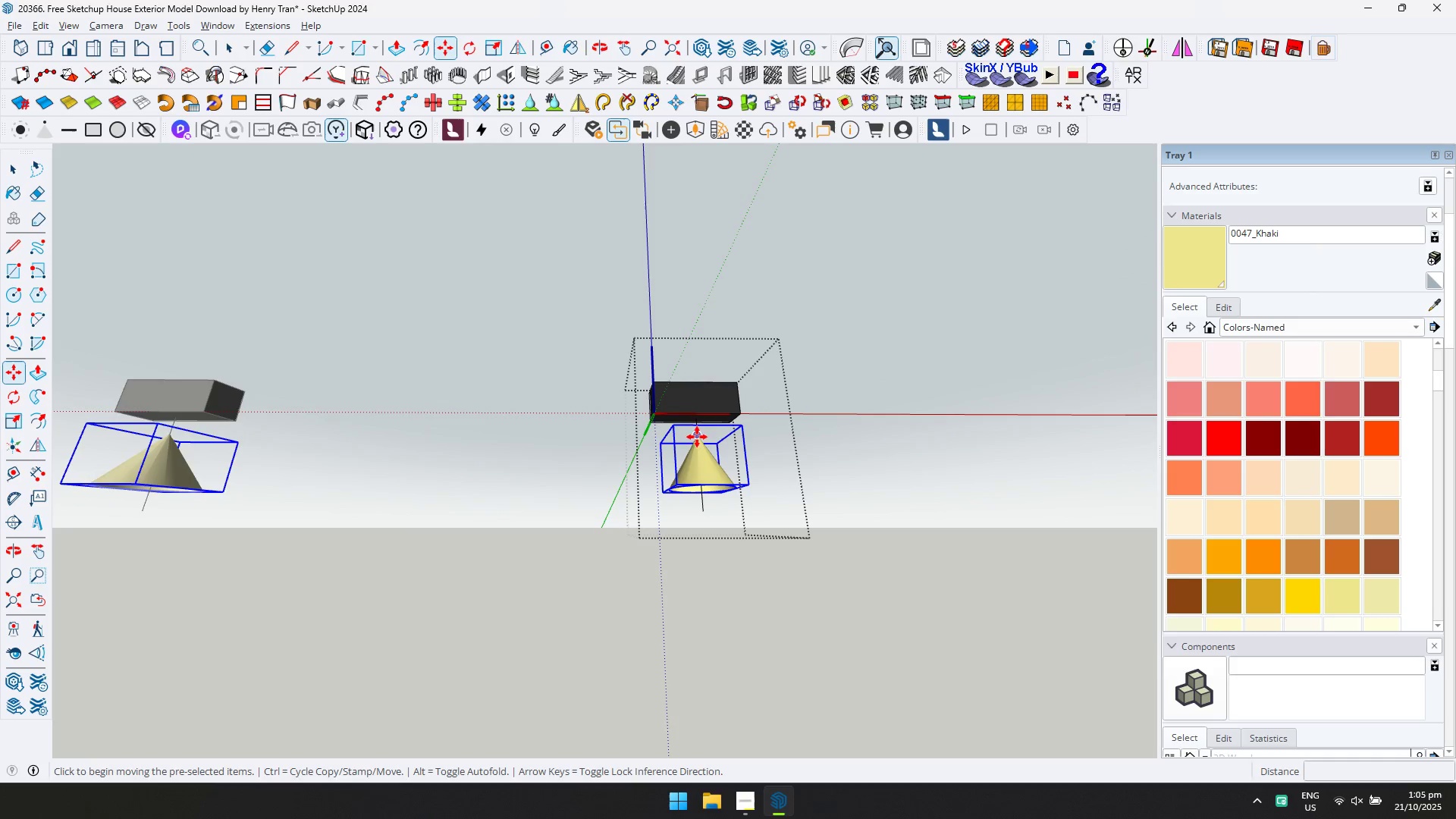 
key(ArrowUp)
 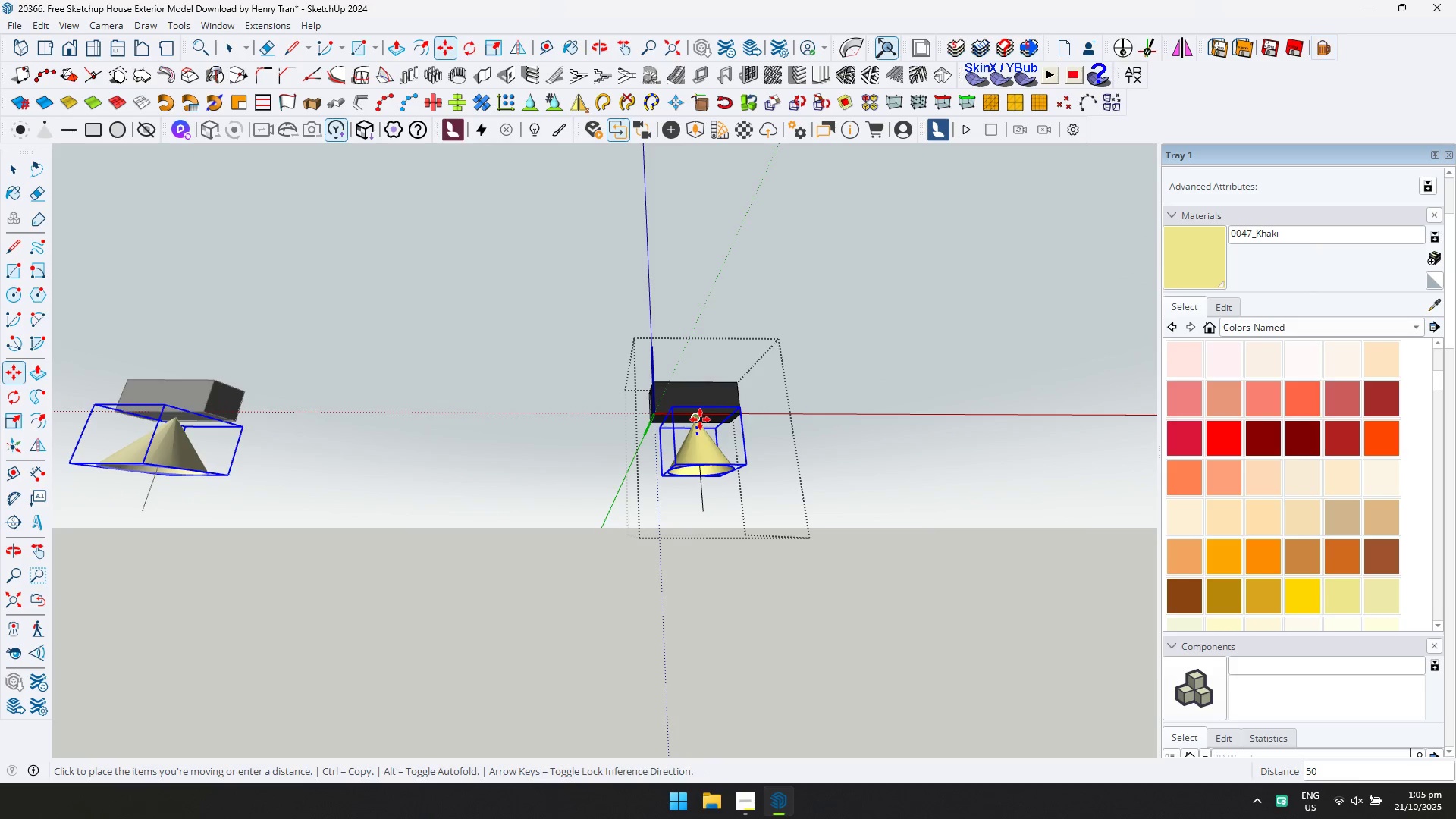 
left_click([708, 415])
 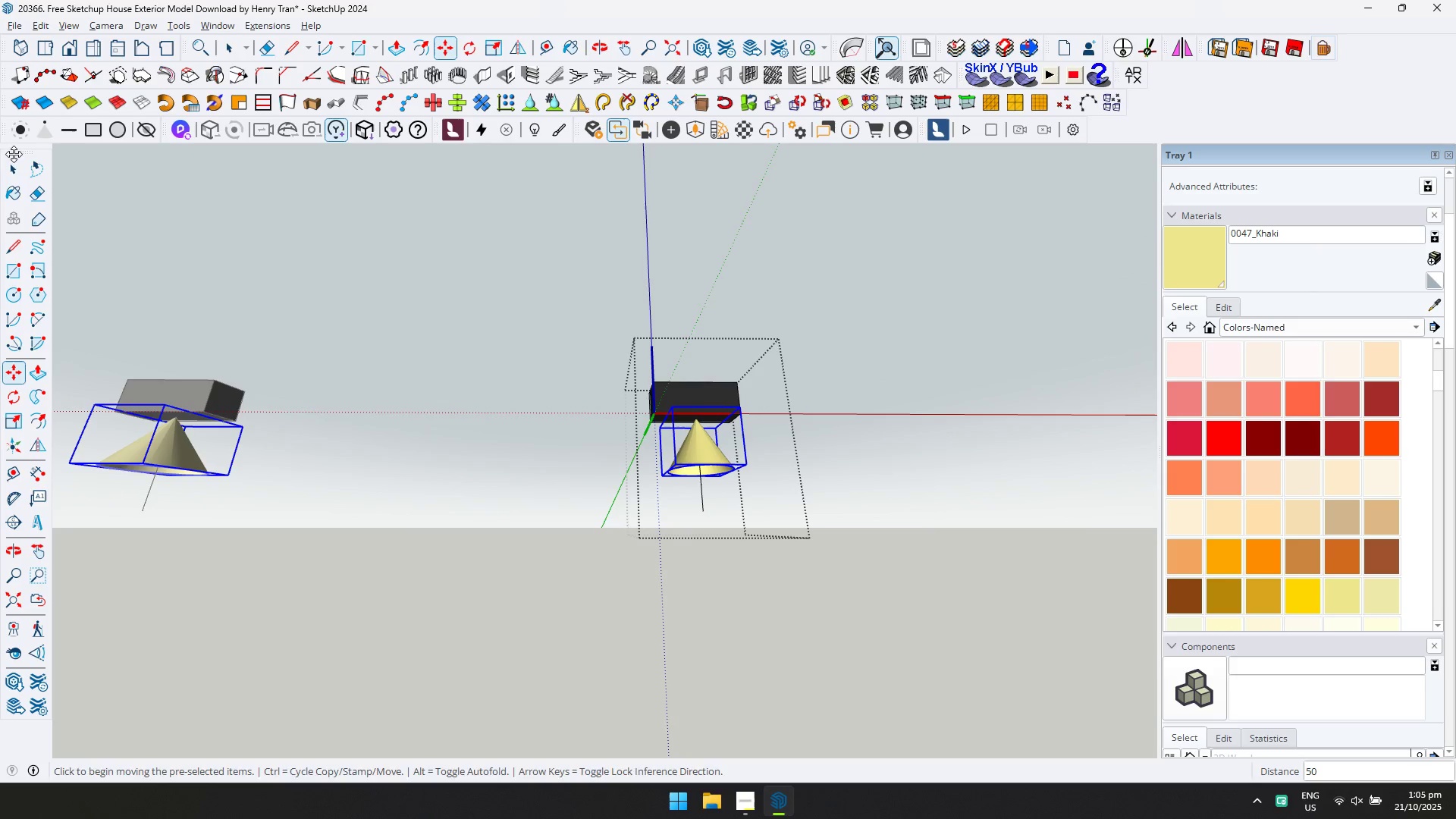 
double_click([14, 169])
 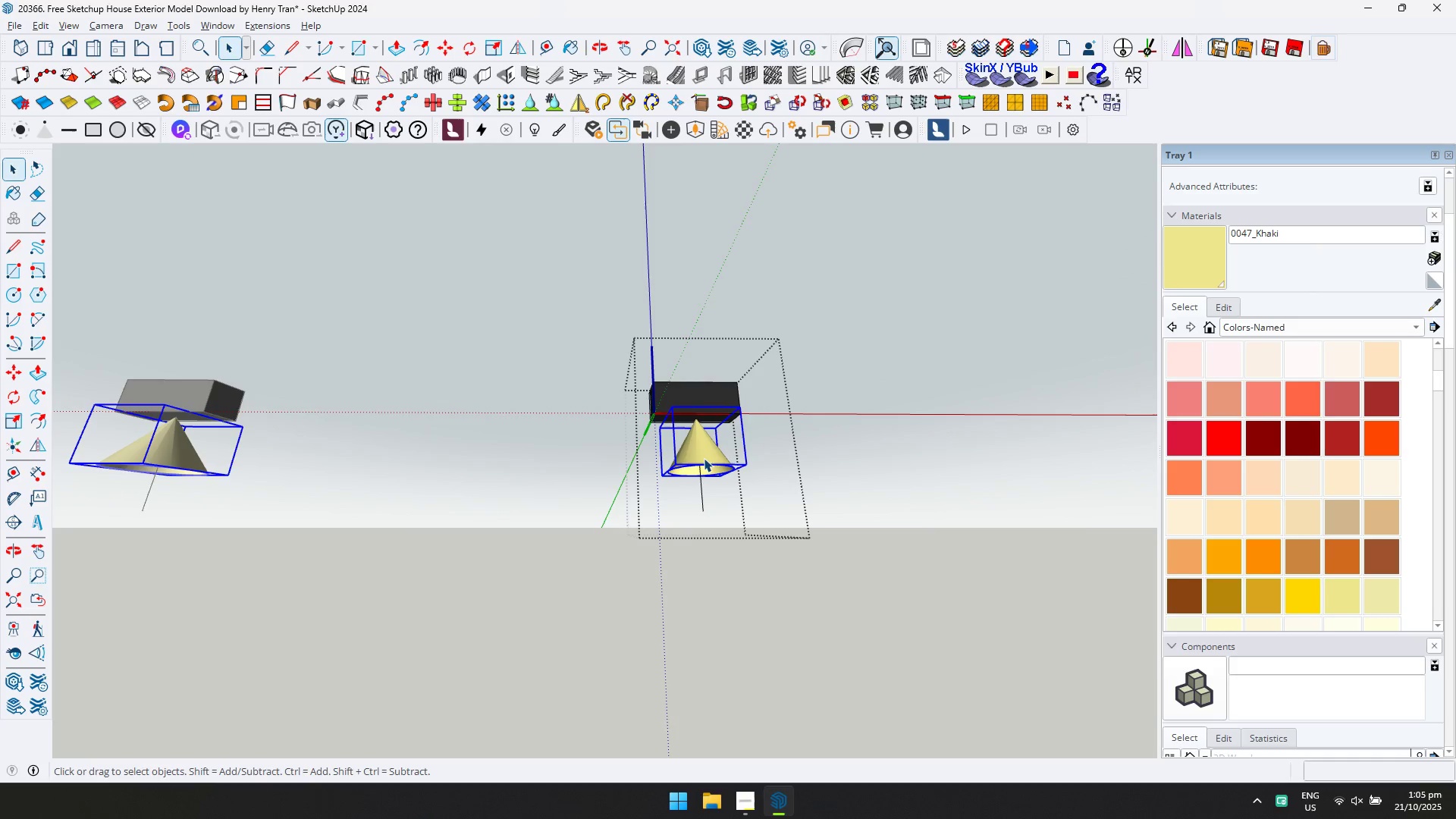 
left_click([702, 457])
 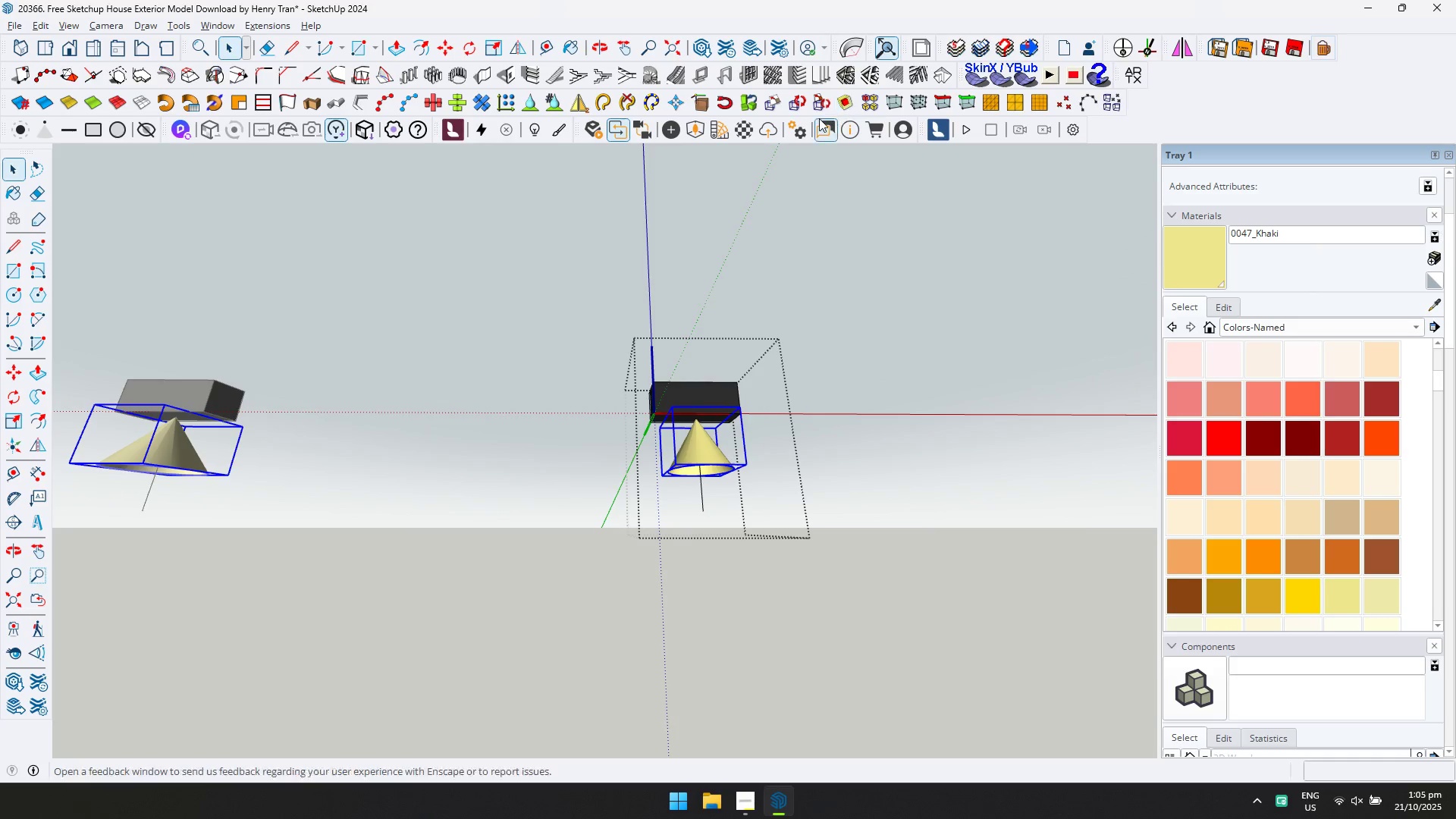 
left_click([663, 132])
 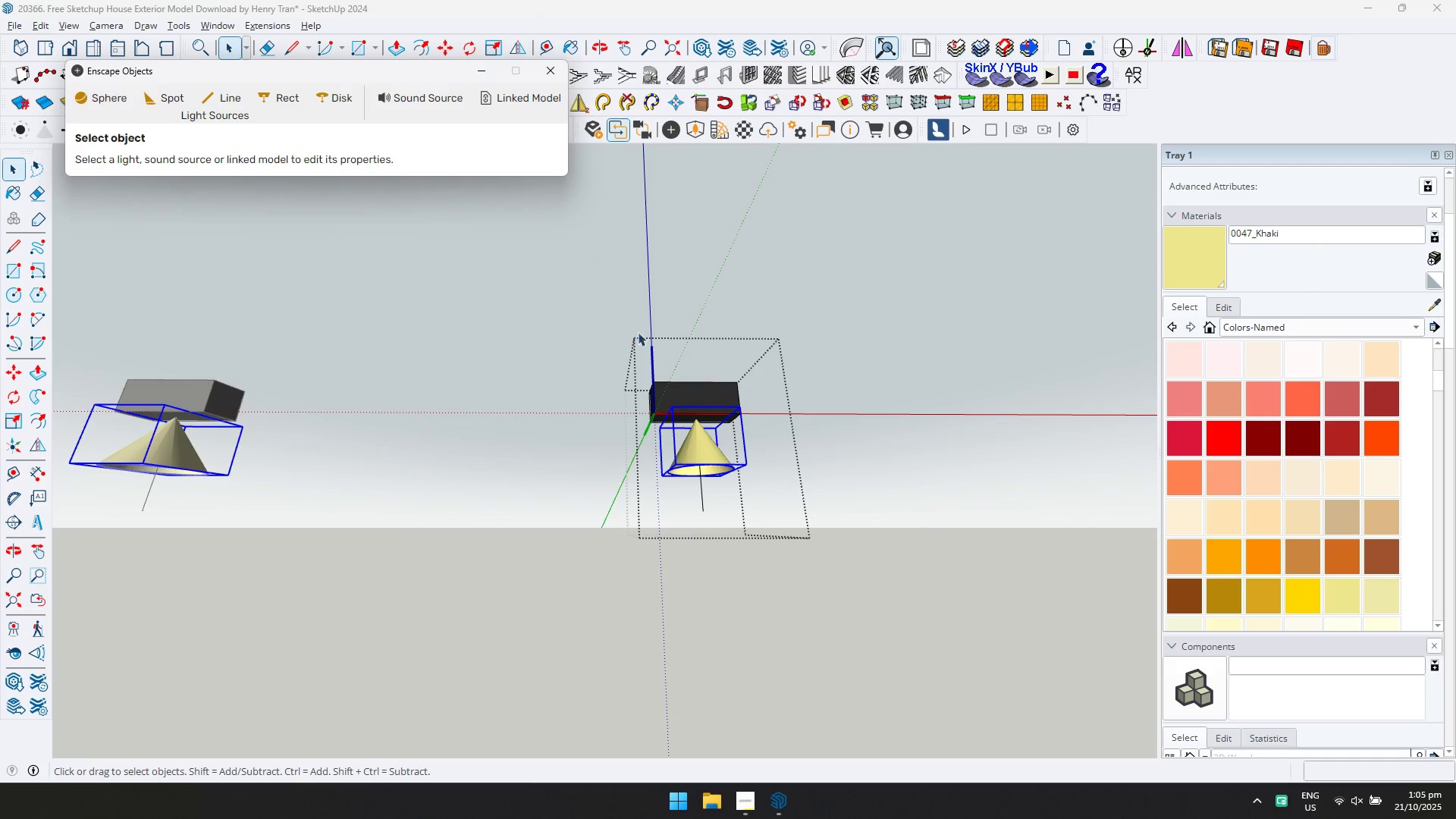 
left_click([705, 444])
 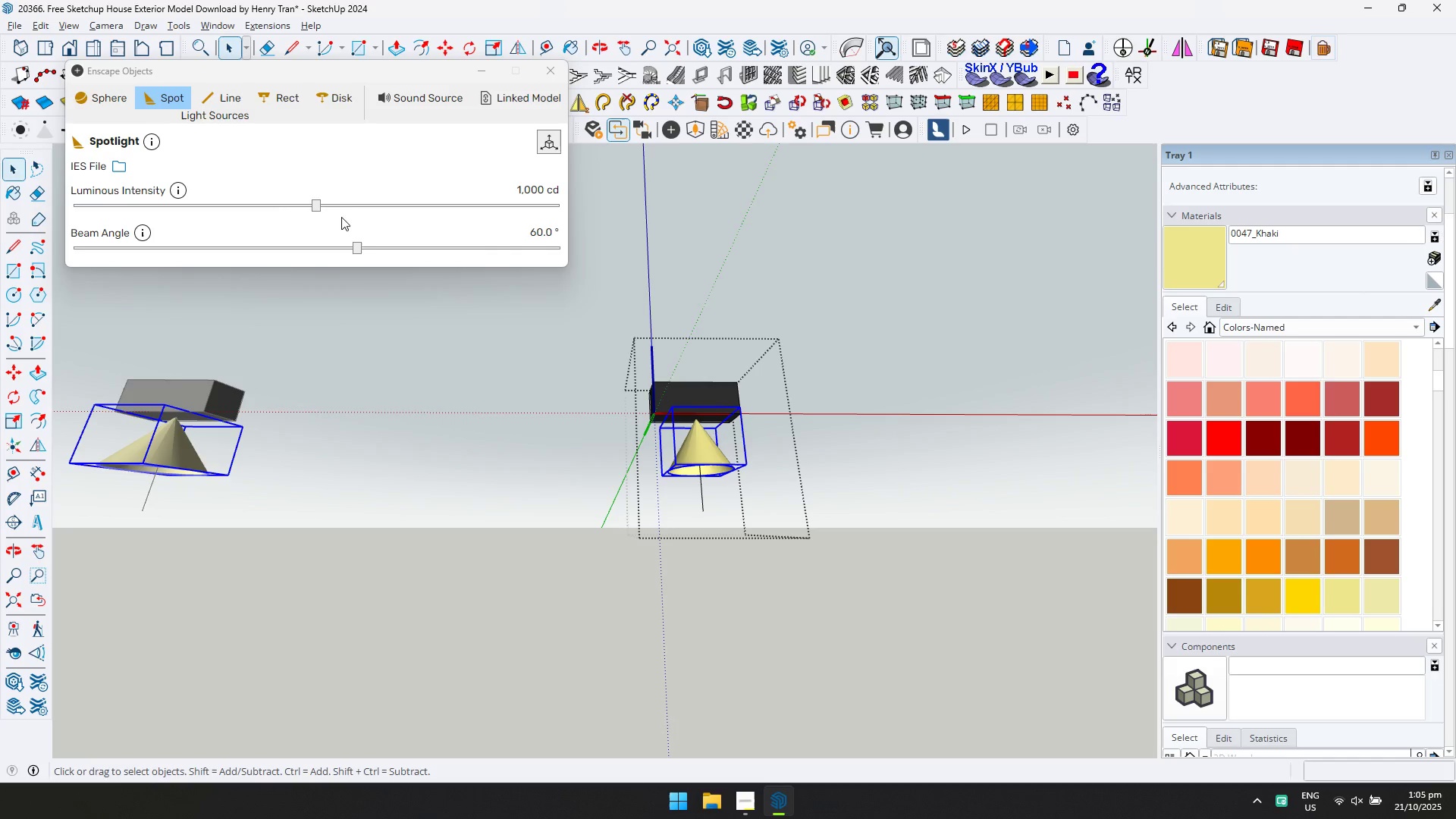 
left_click([339, 206])
 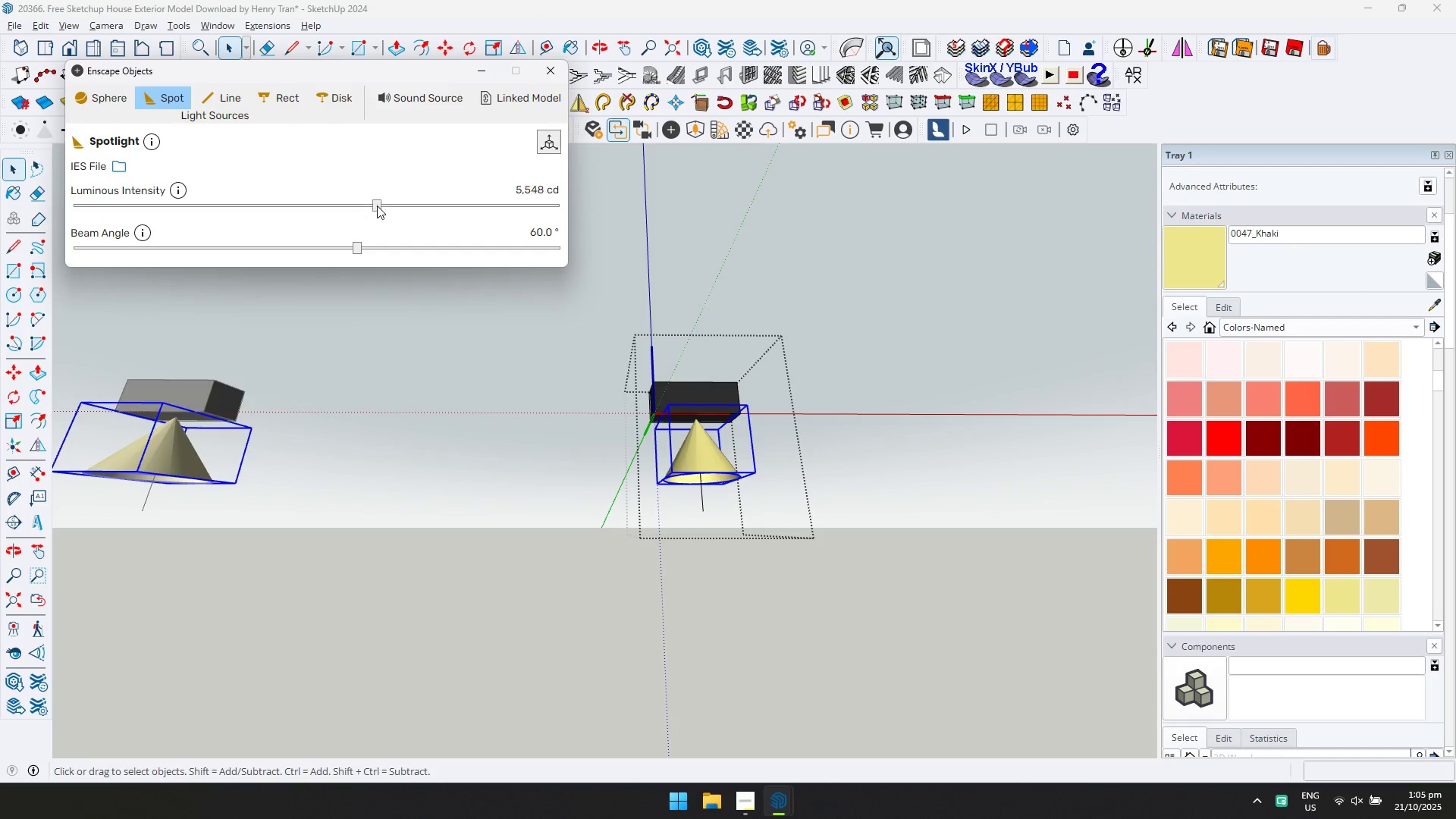 
left_click_drag(start_coordinate=[394, 206], to_coordinate=[397, 206])
 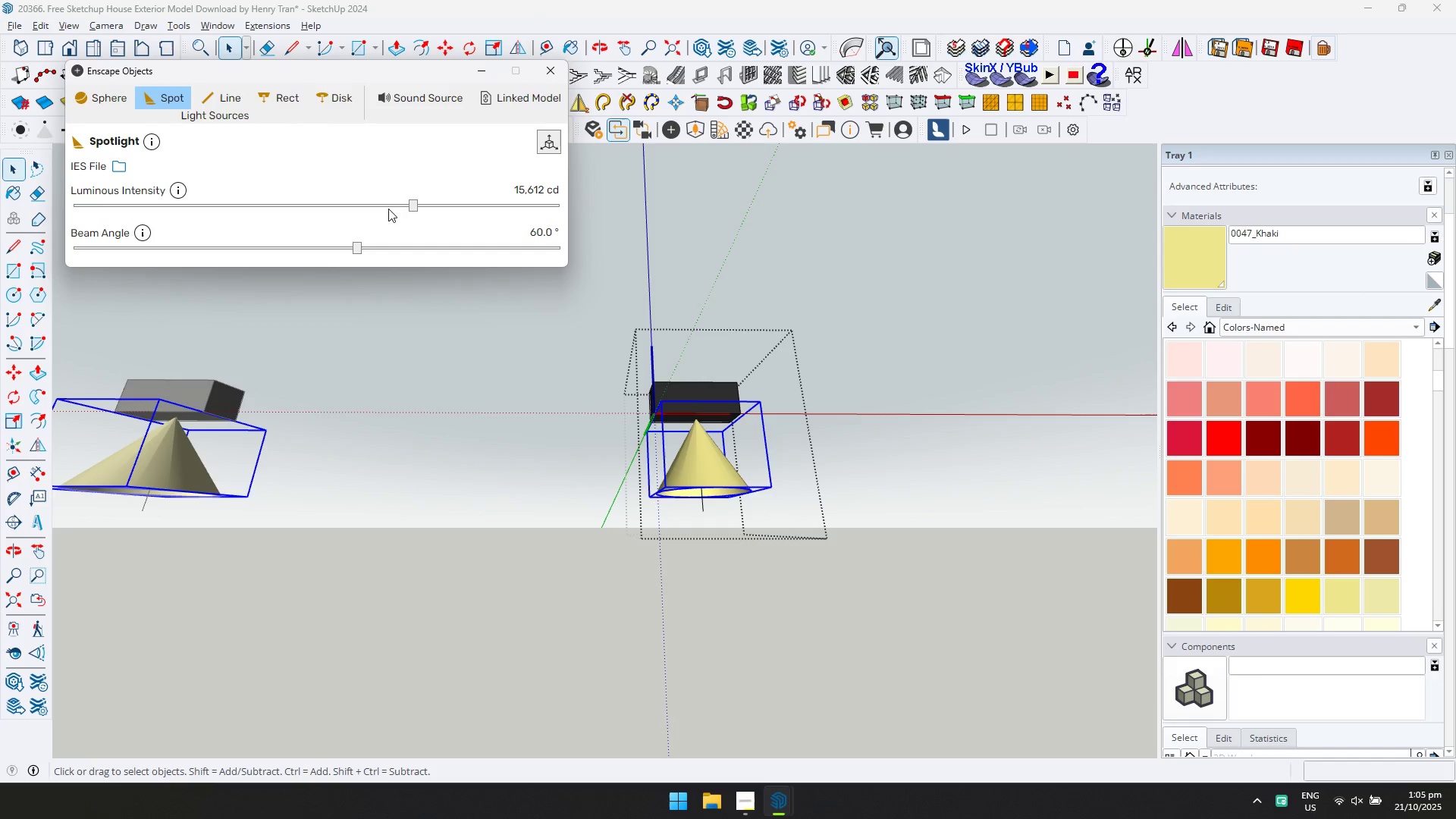 
left_click_drag(start_coordinate=[365, 205], to_coordinate=[361, 205])
 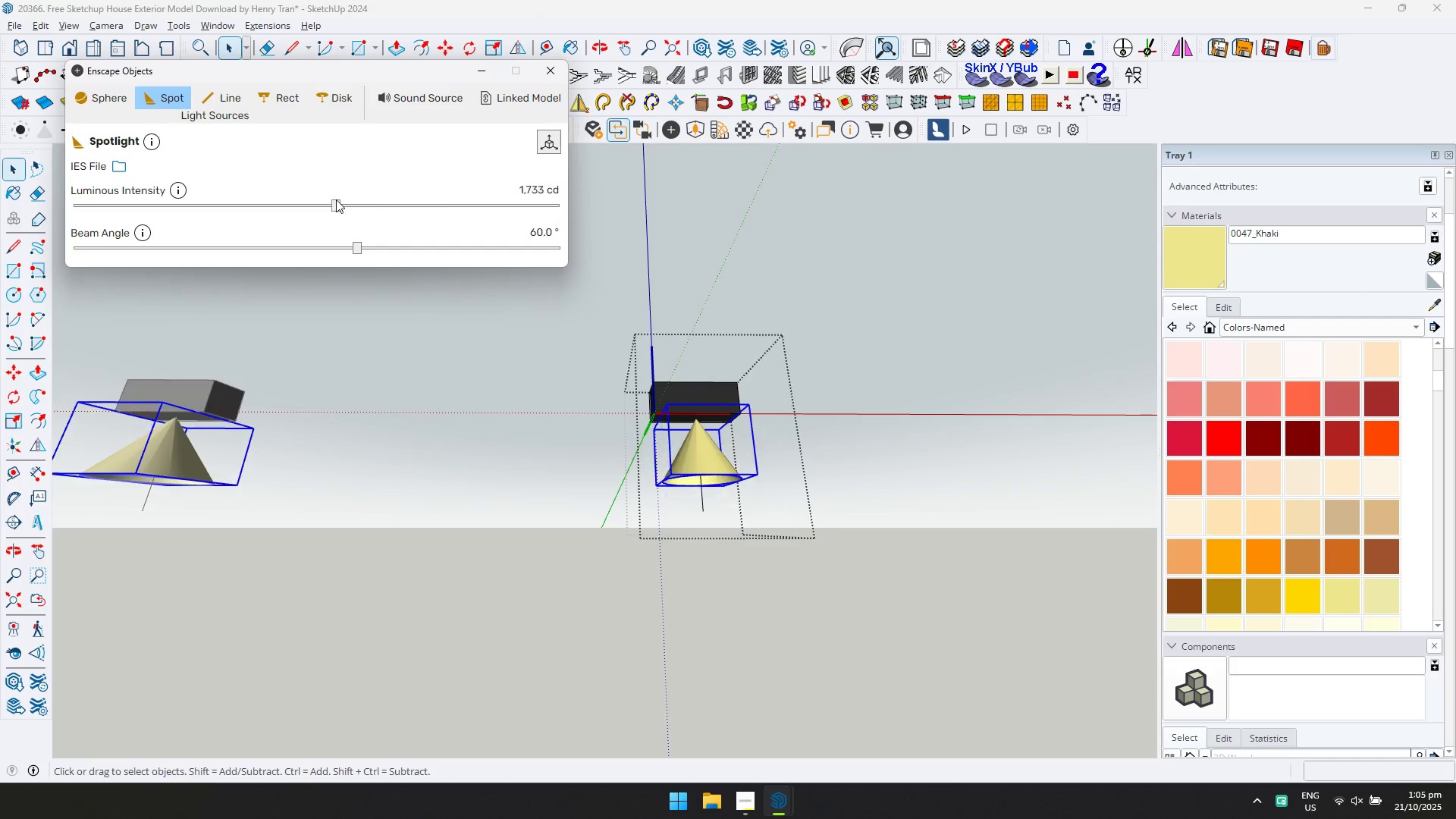 
triple_click([336, 199])
 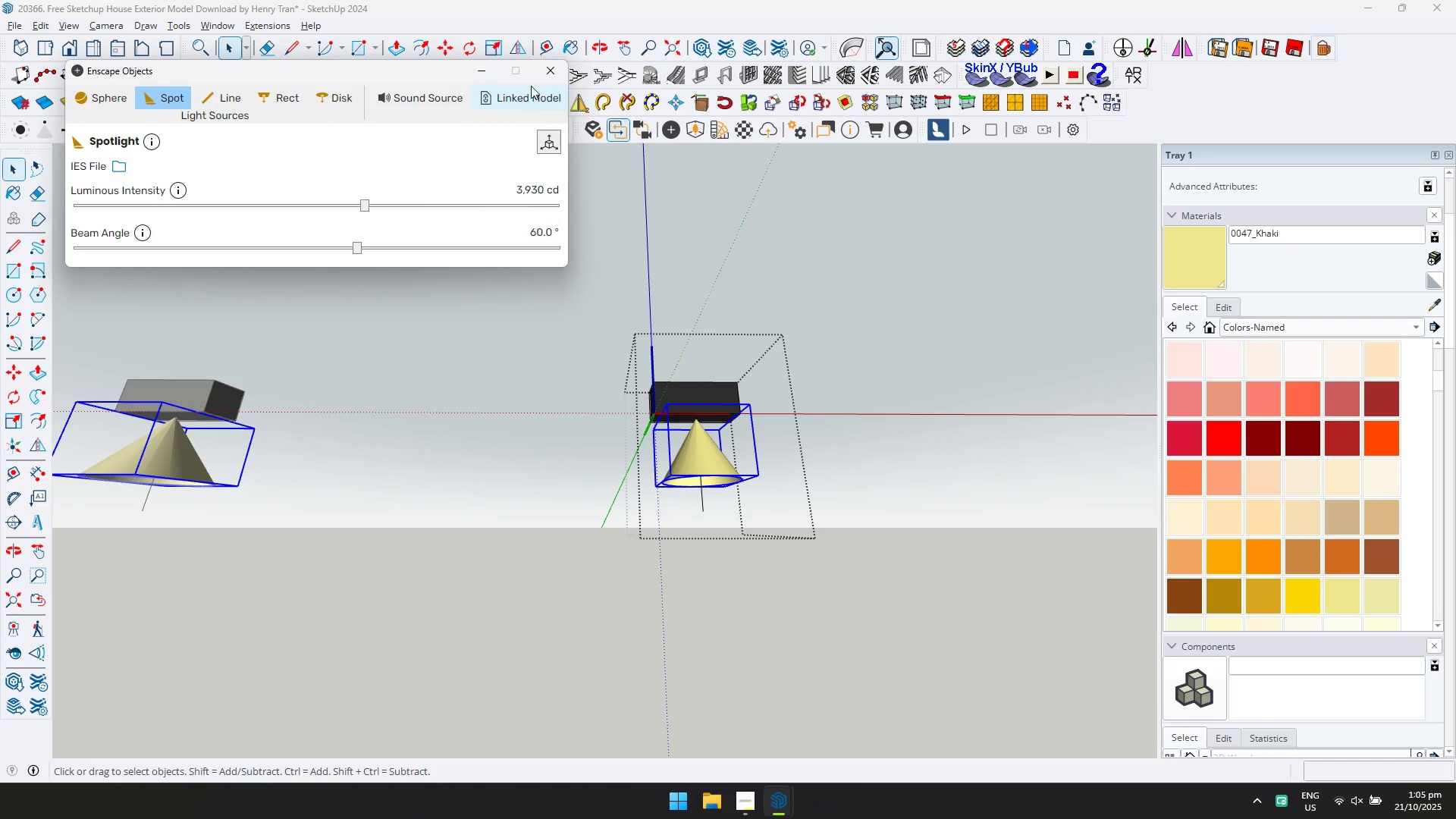 
key(Escape)
 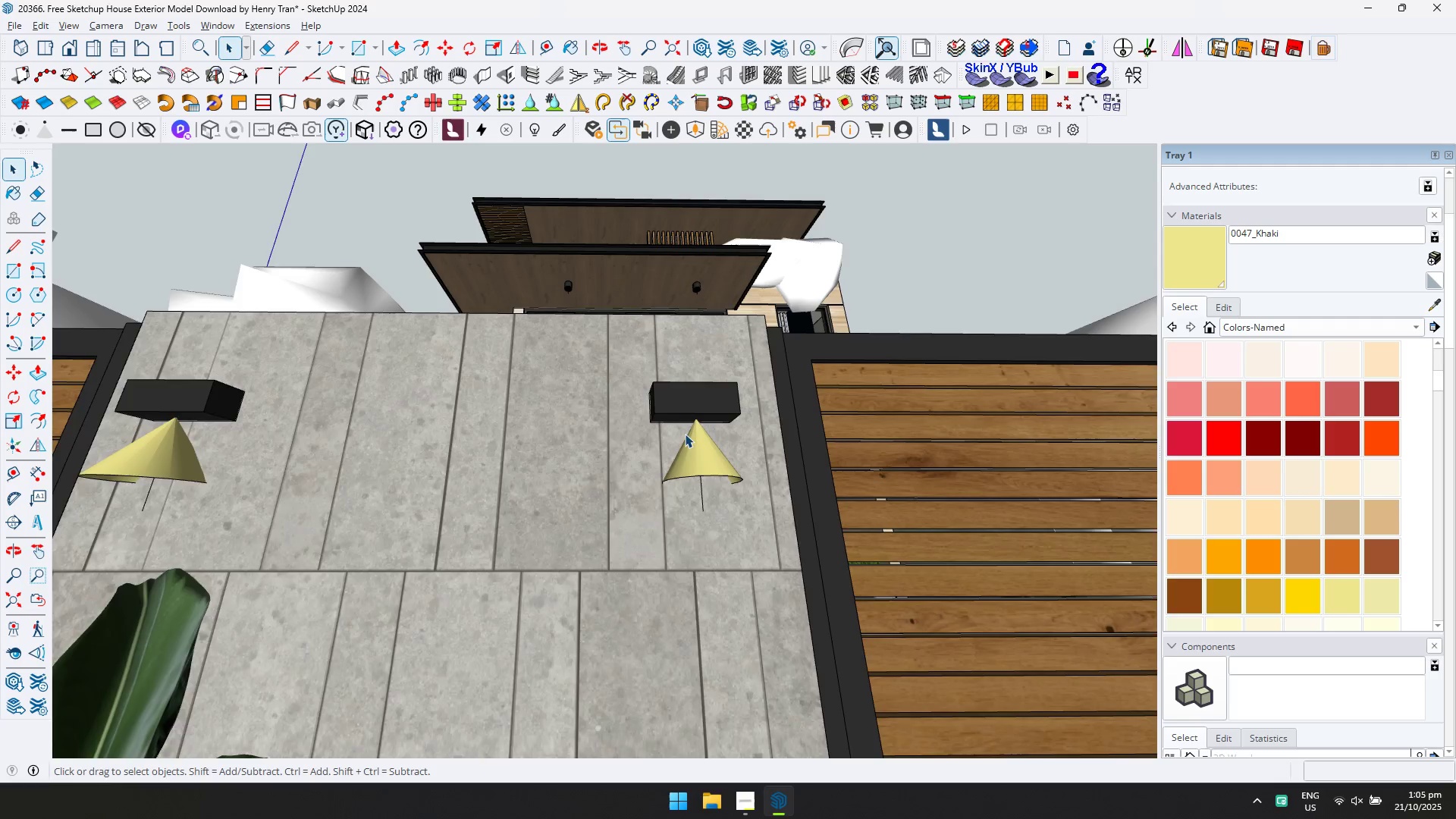 
scroll: coordinate [695, 433], scroll_direction: down, amount: 5.0
 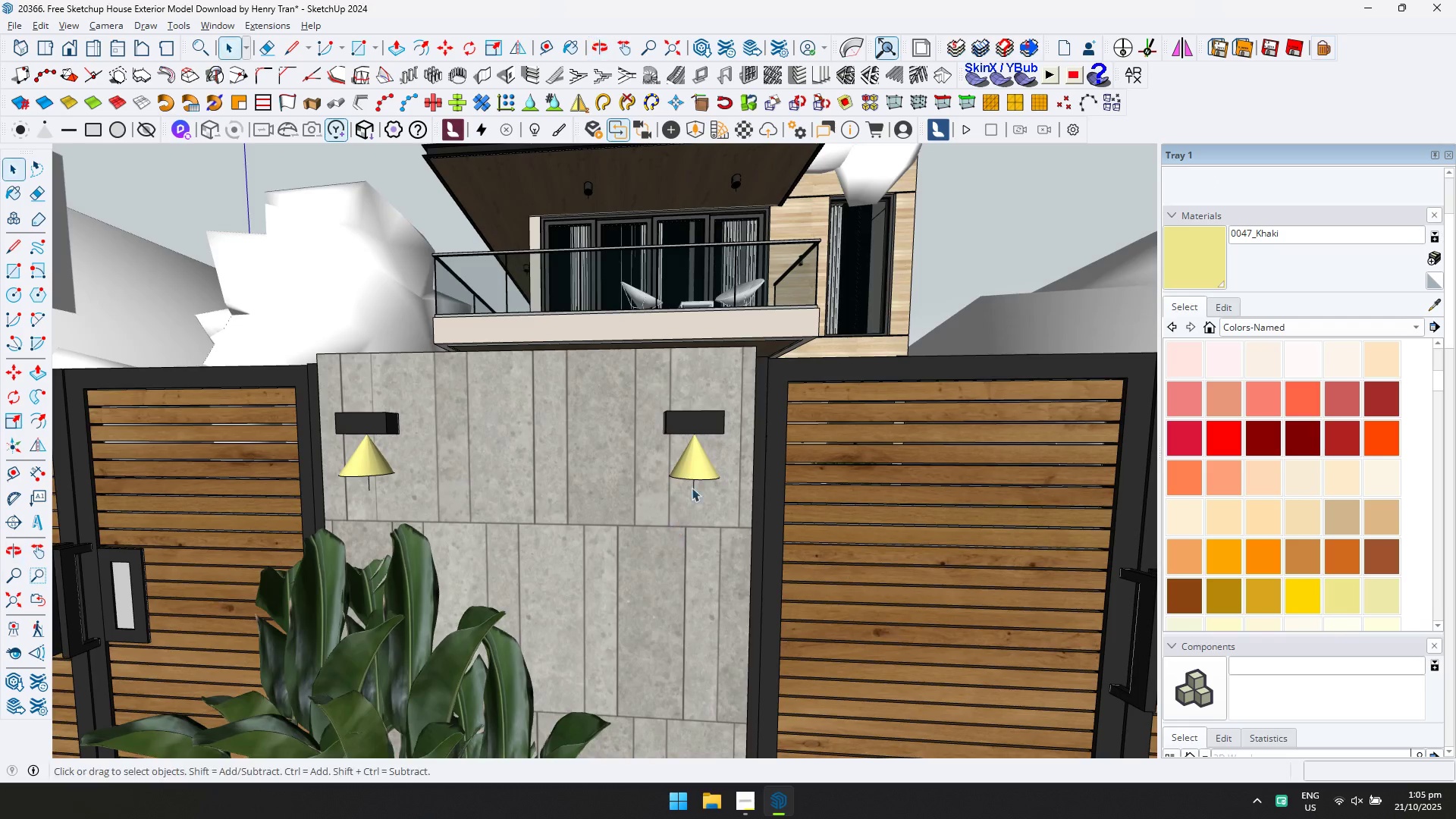 
key(Escape)
 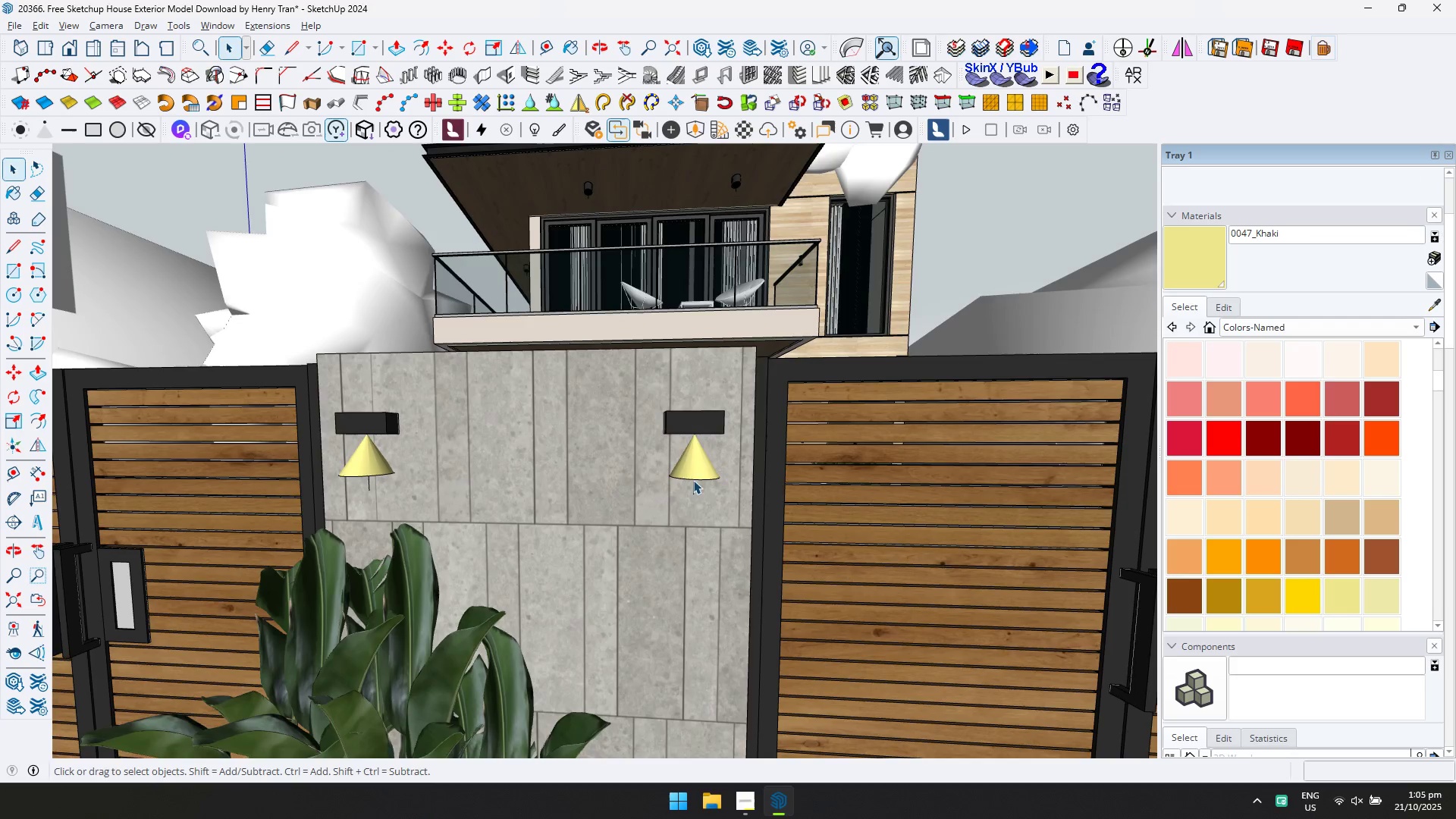 
scroll: coordinate [704, 431], scroll_direction: down, amount: 6.0
 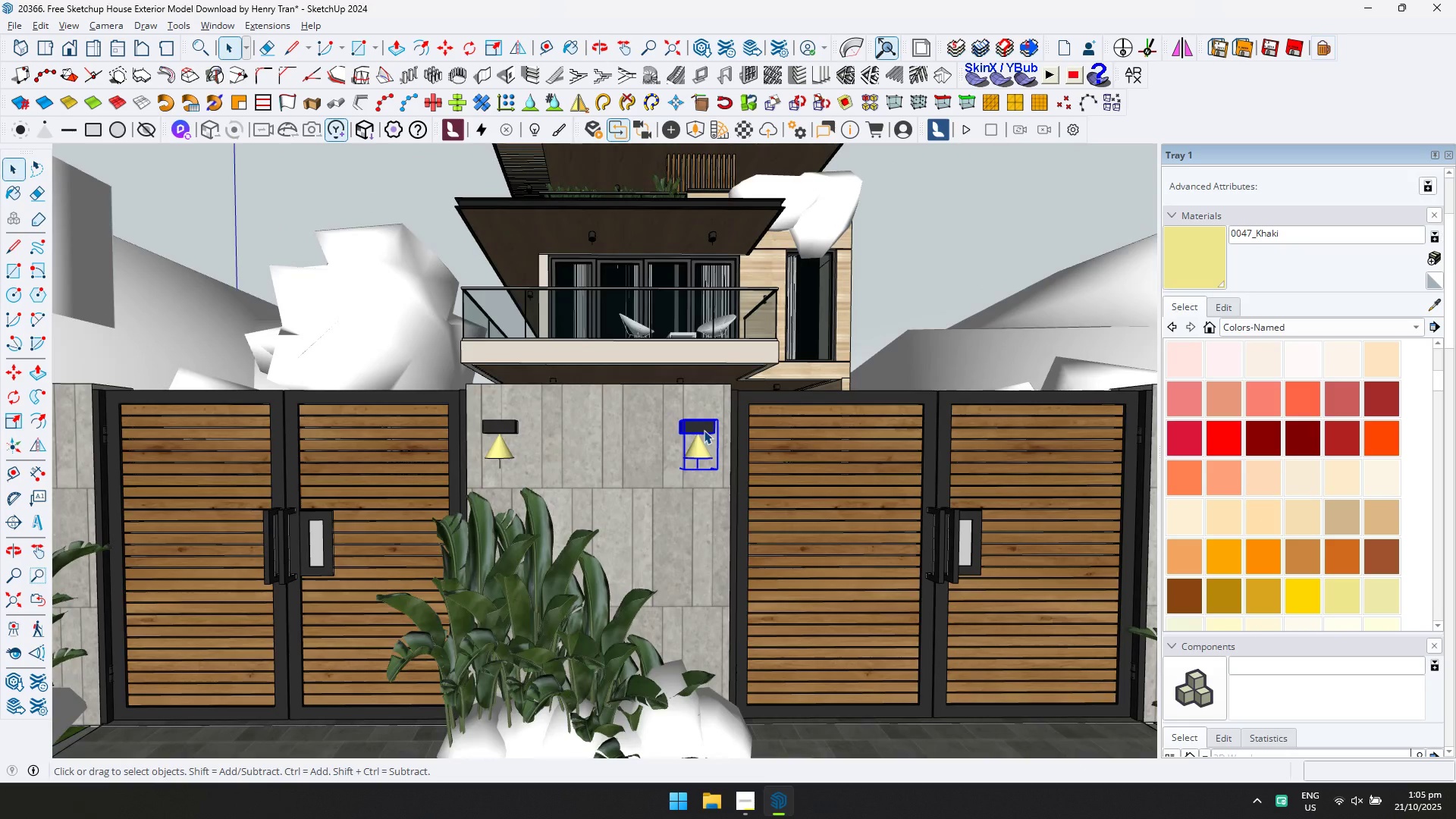 
key(M)
 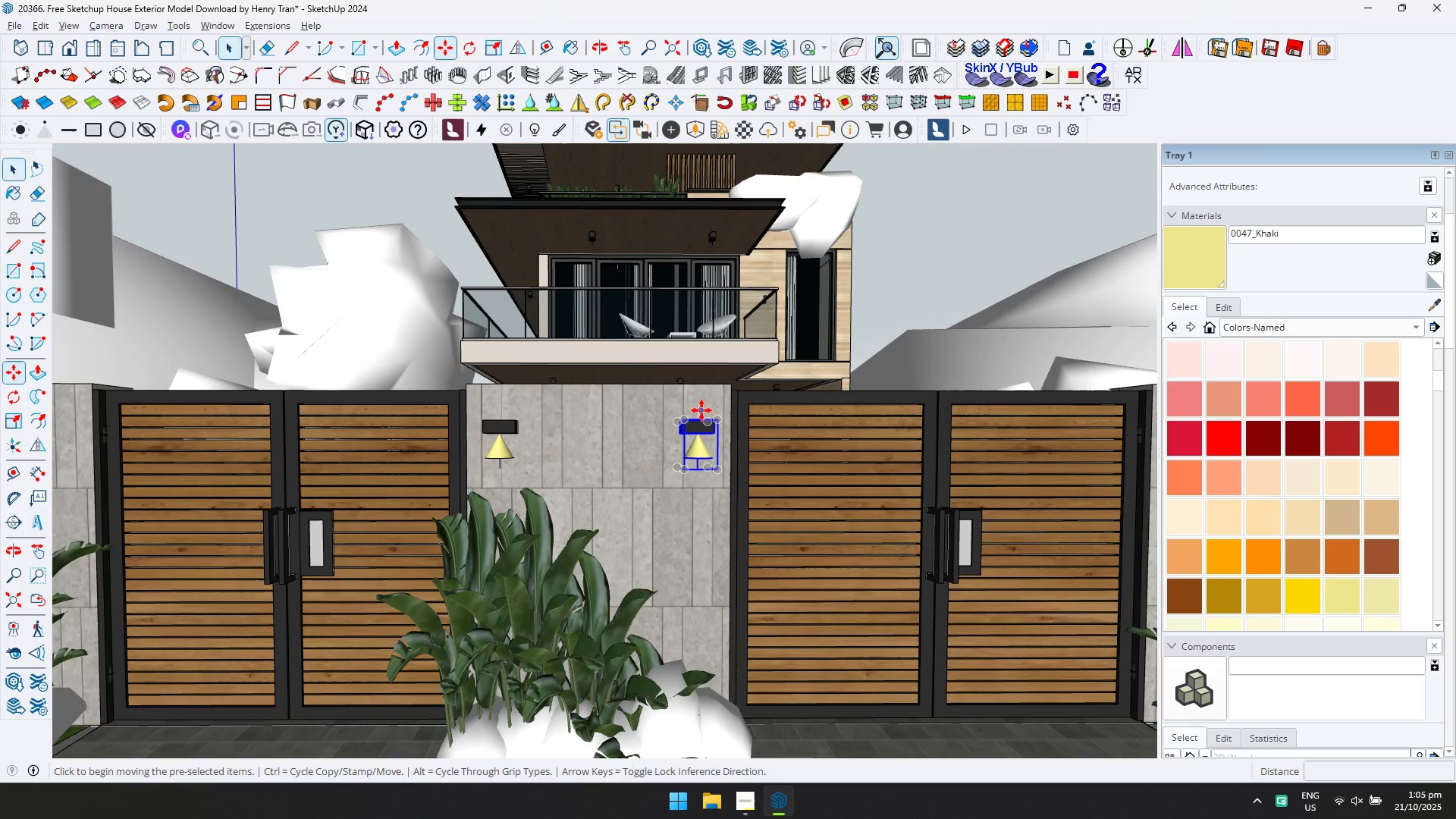 
key(Control+ControlLeft)
 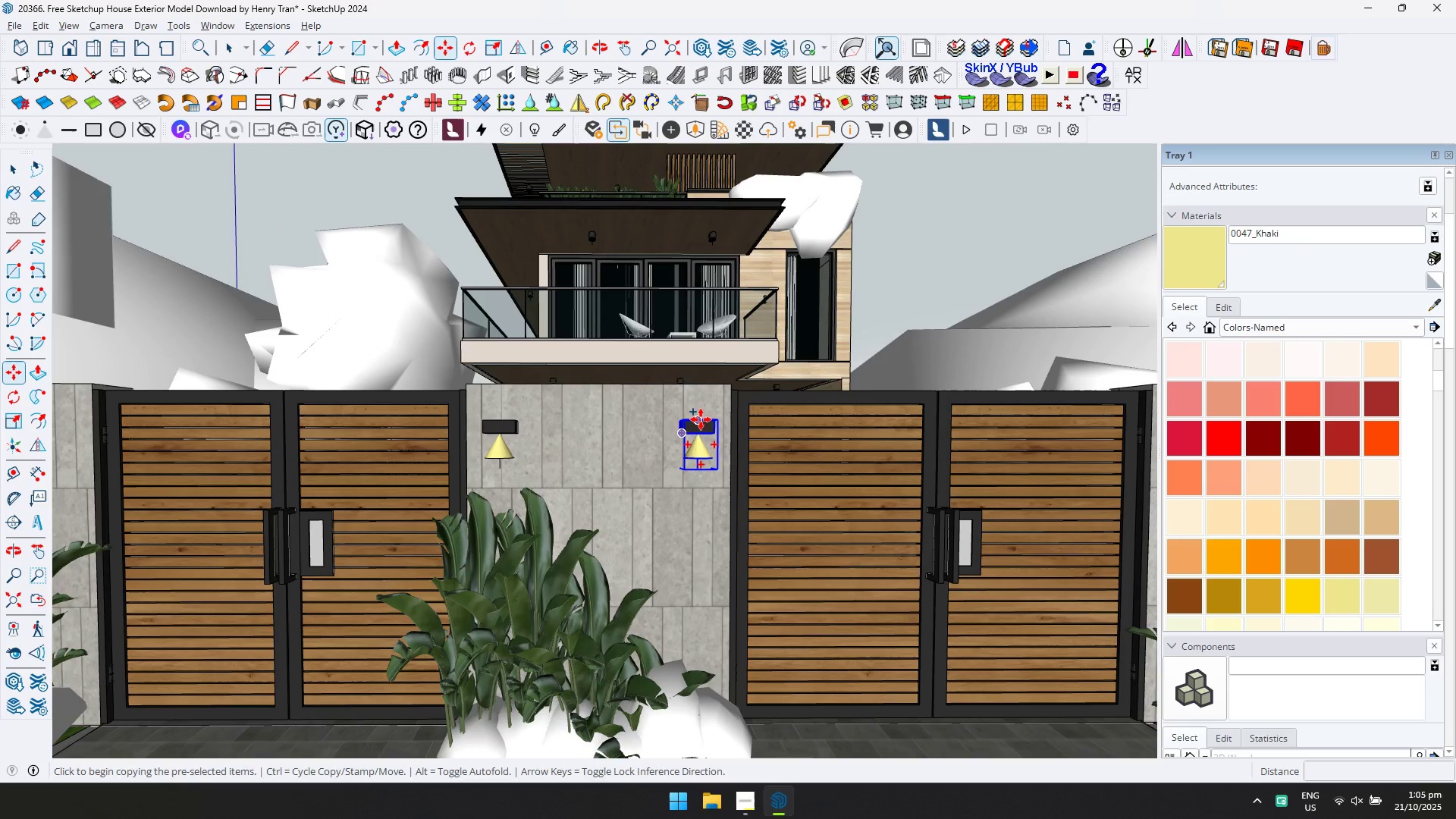 
left_click([701, 419])
 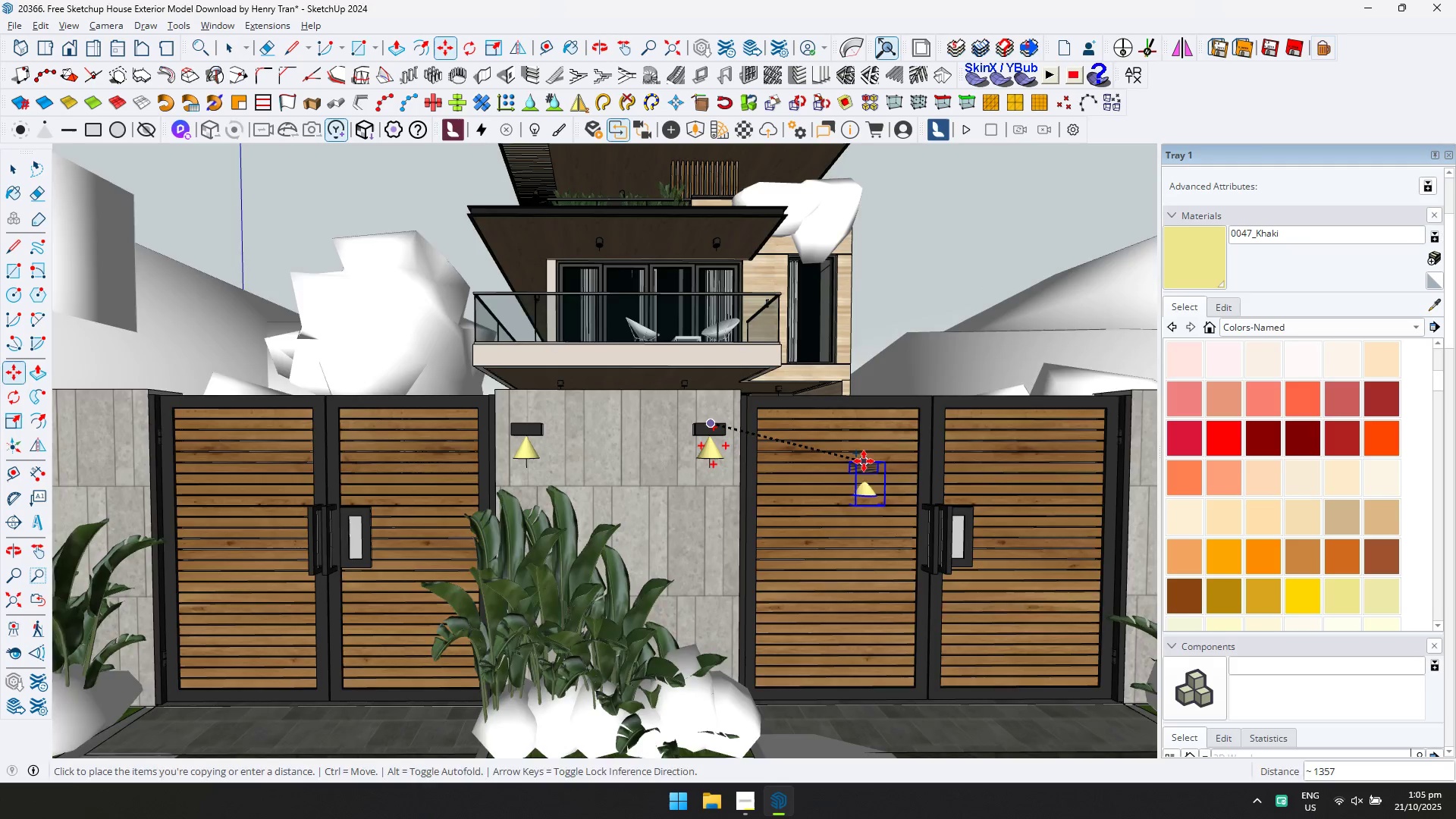 
hold_key(key=ShiftLeft, duration=0.34)
scroll: coordinate [855, 462], scroll_direction: down, amount: 2.0
 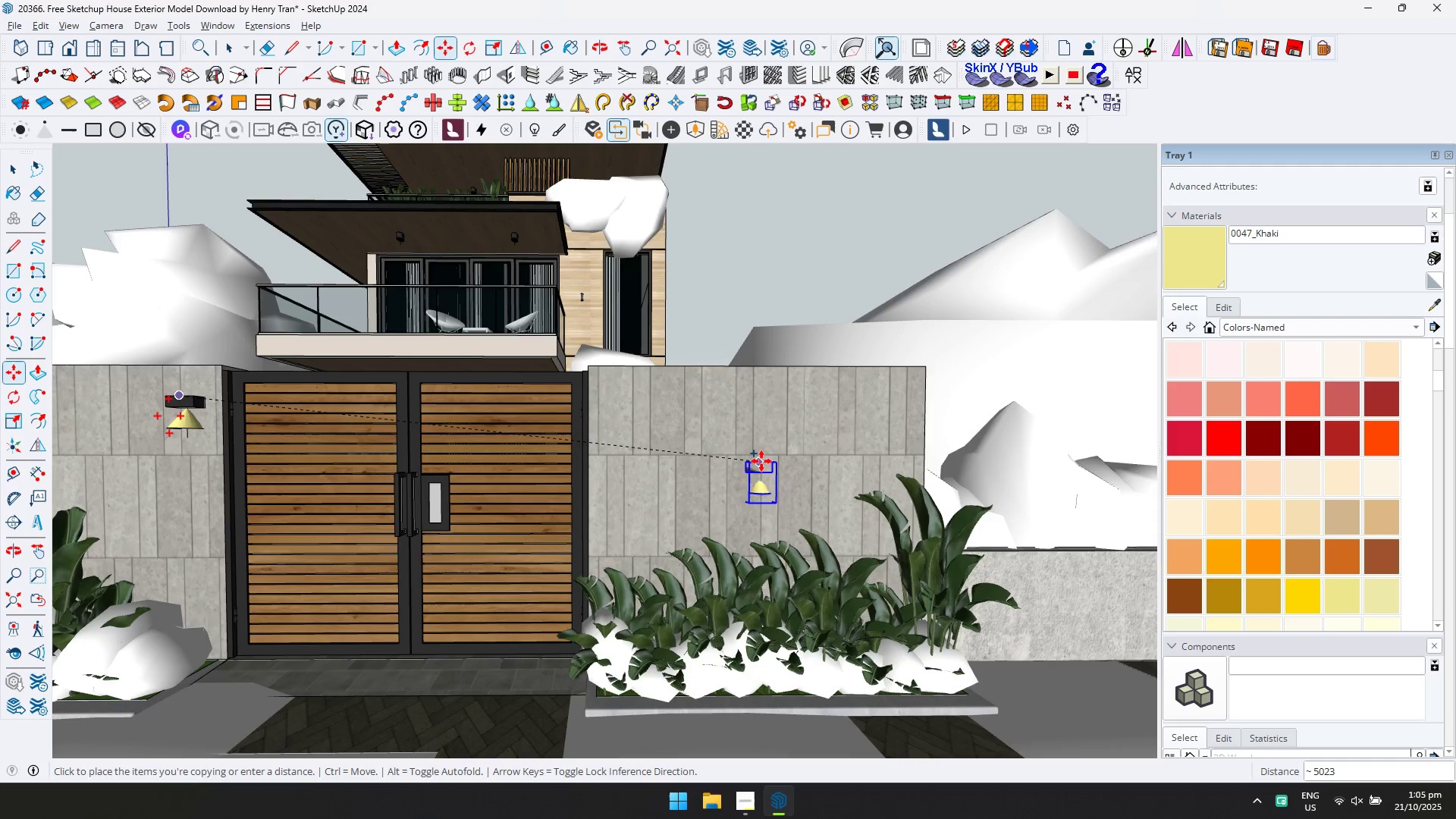 
left_click([764, 461])
 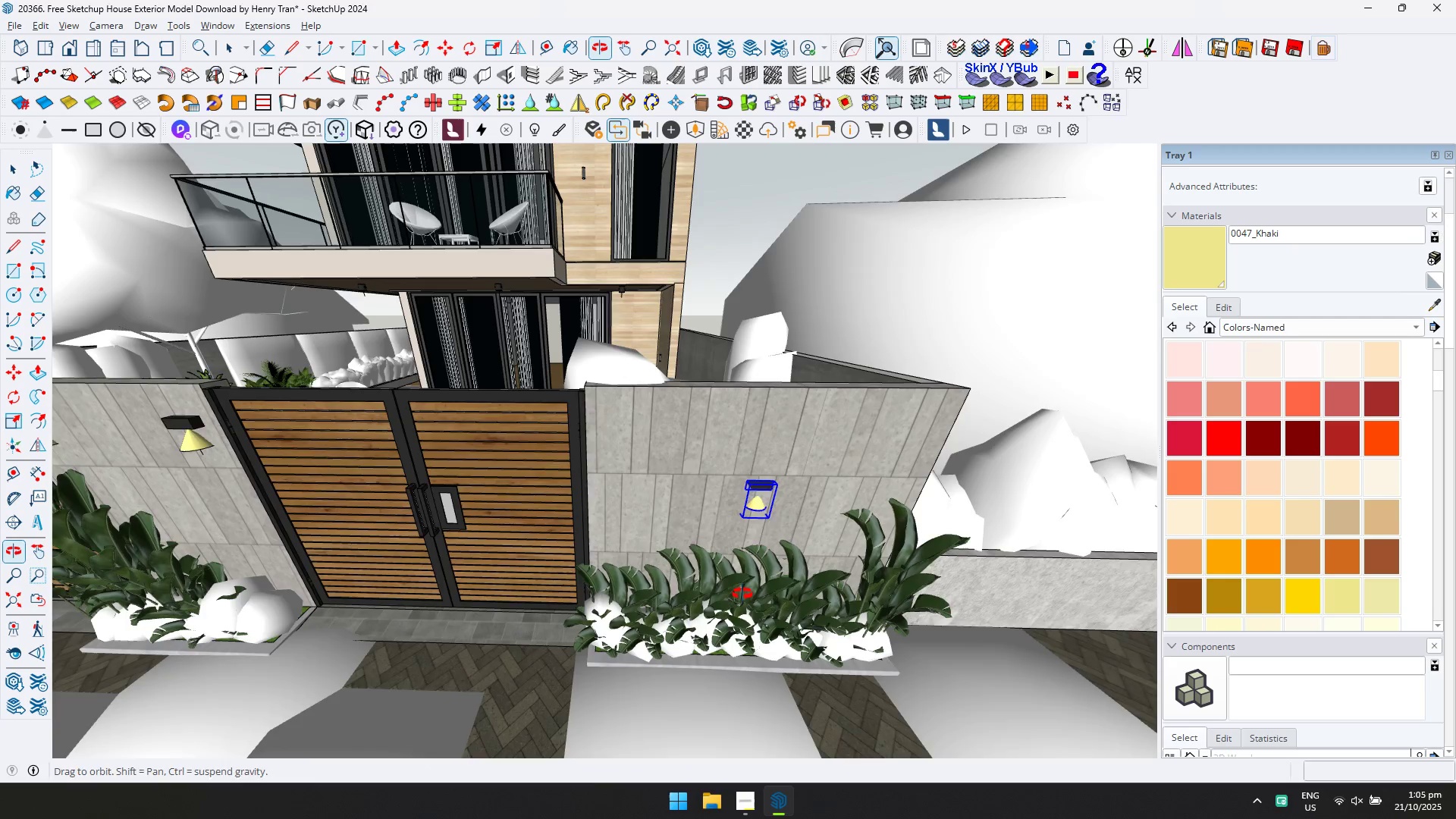 
scroll: coordinate [742, 473], scroll_direction: up, amount: 17.0
 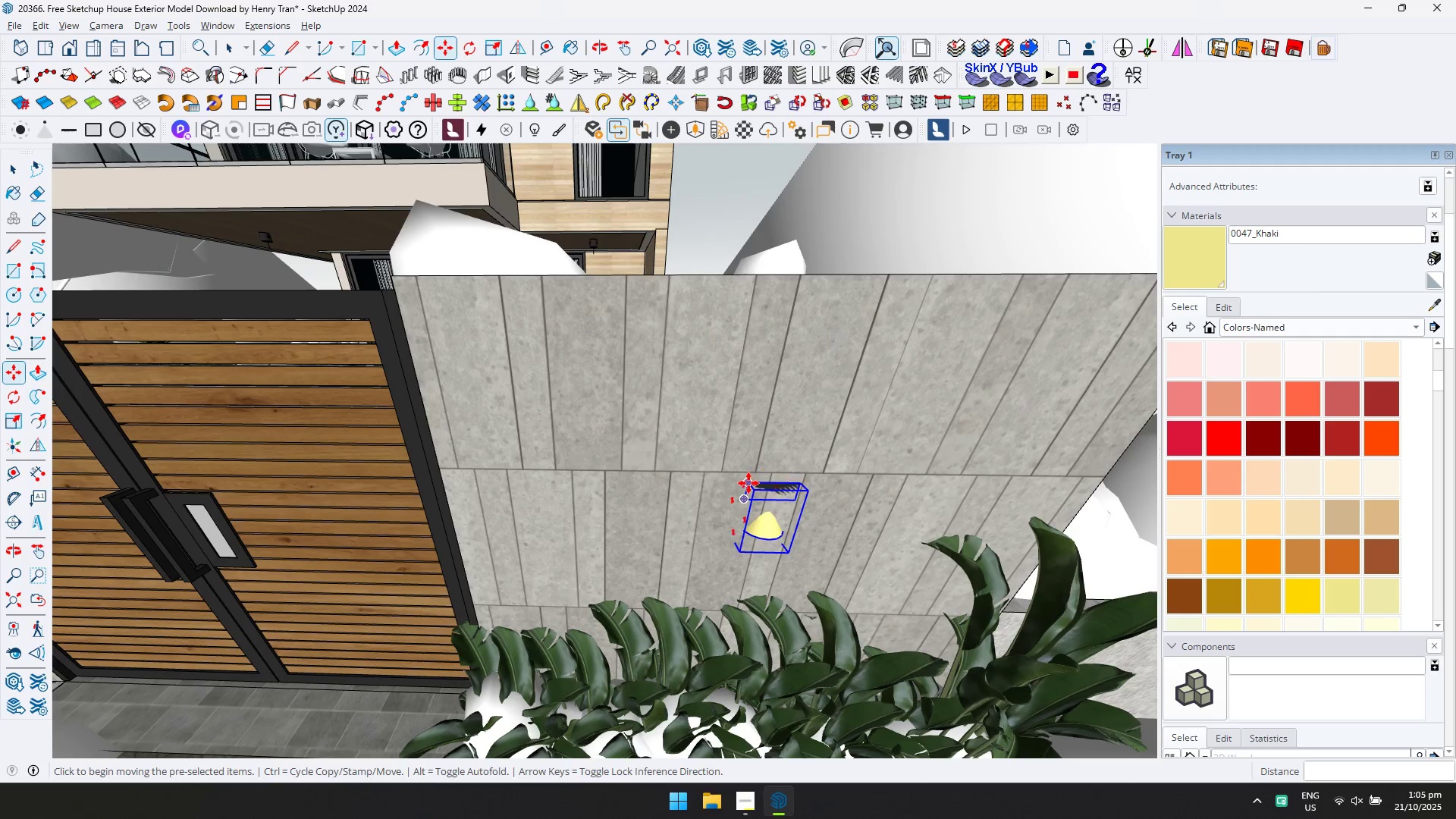 
left_click([748, 483])
 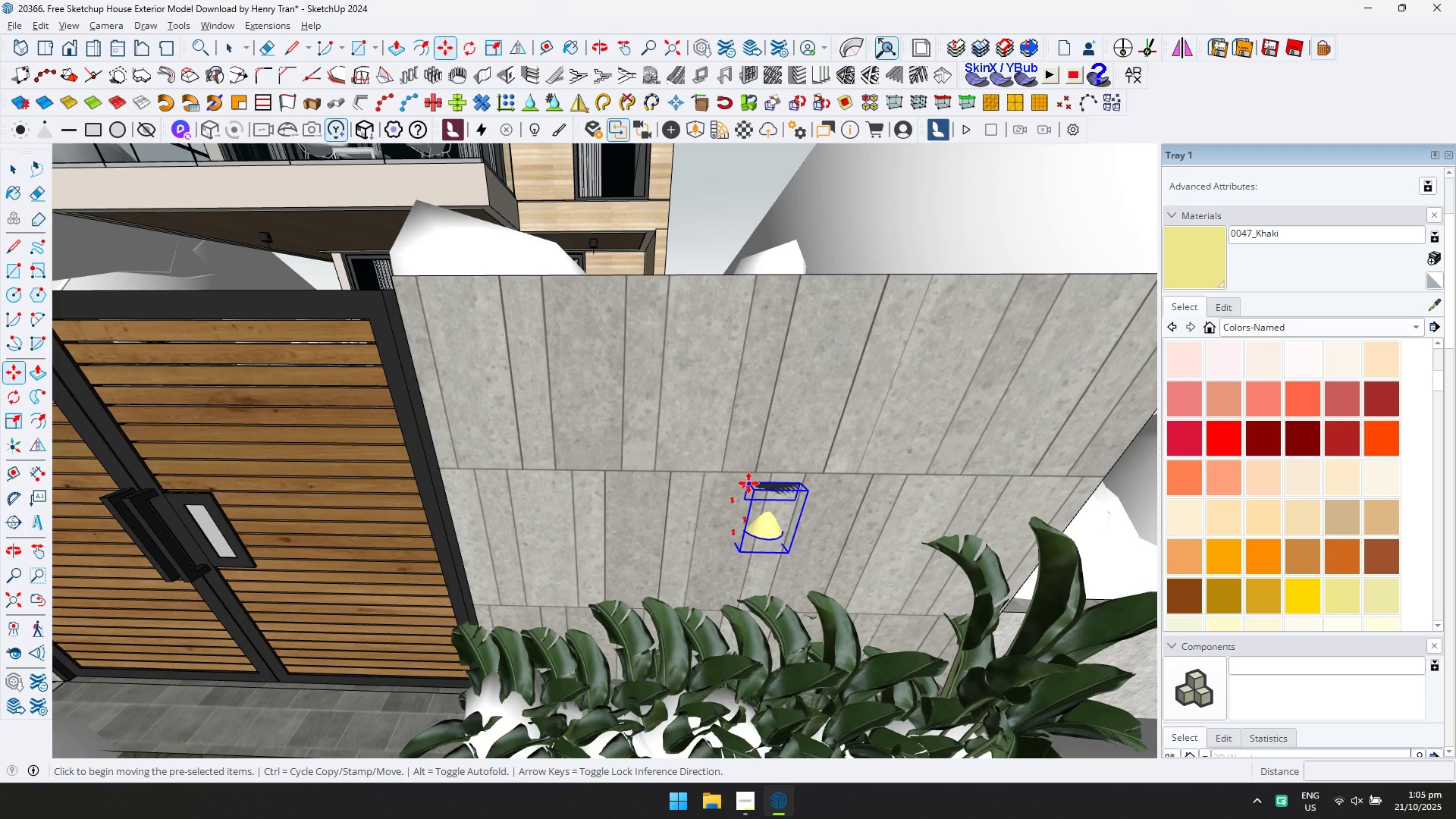 
key(ArrowLeft)
 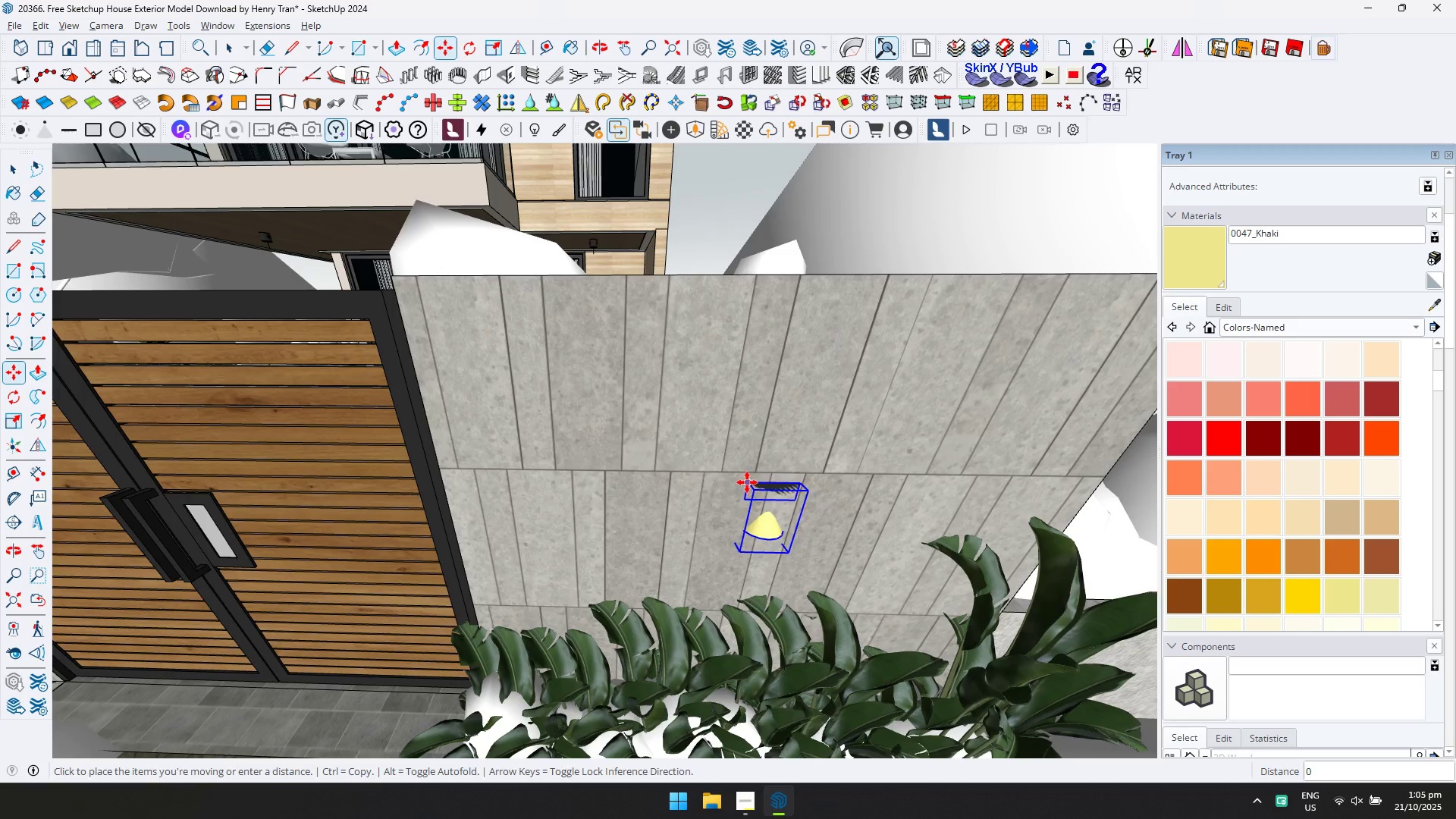 
key(ArrowRight)
 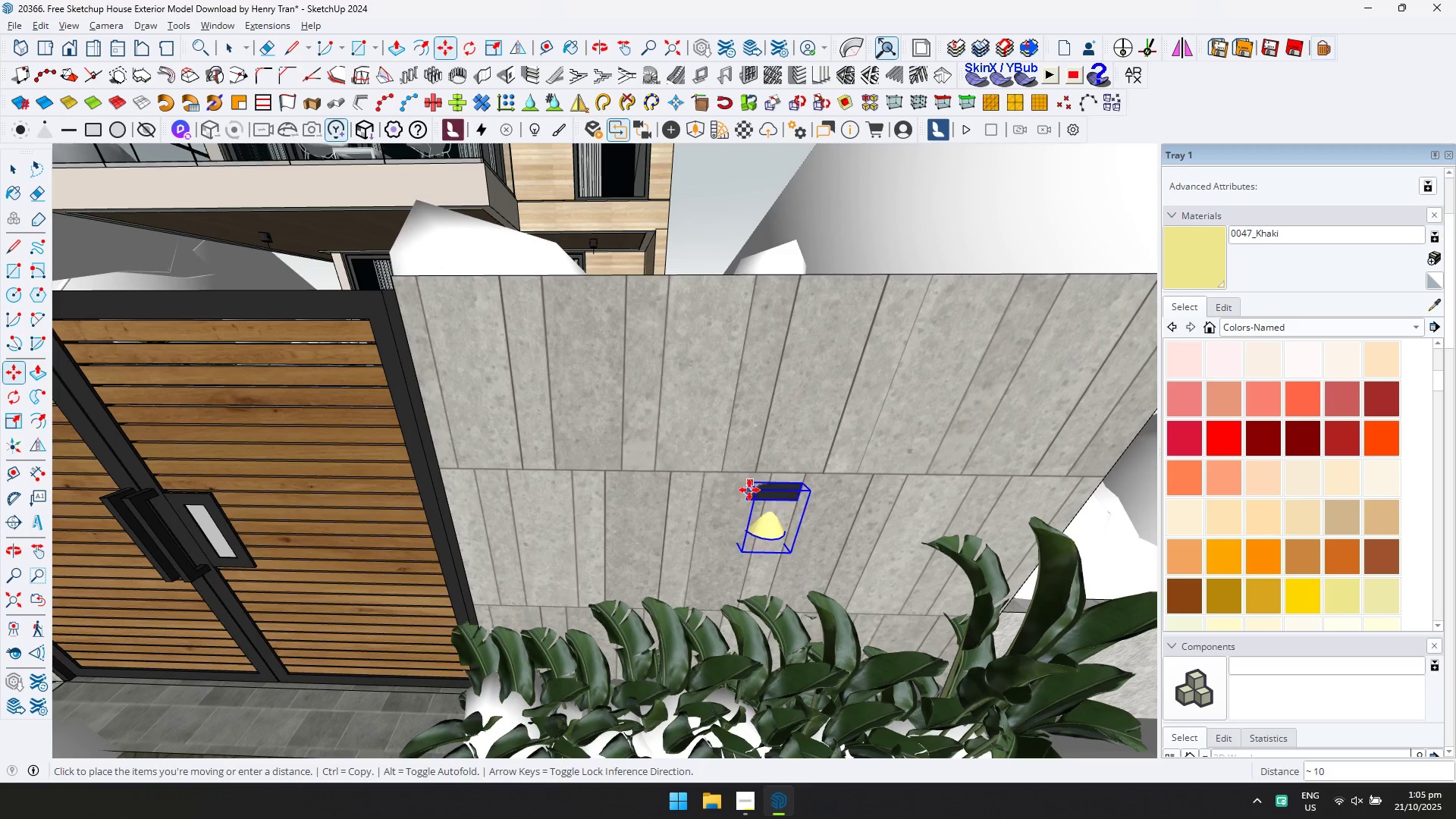 
key(ArrowLeft)
 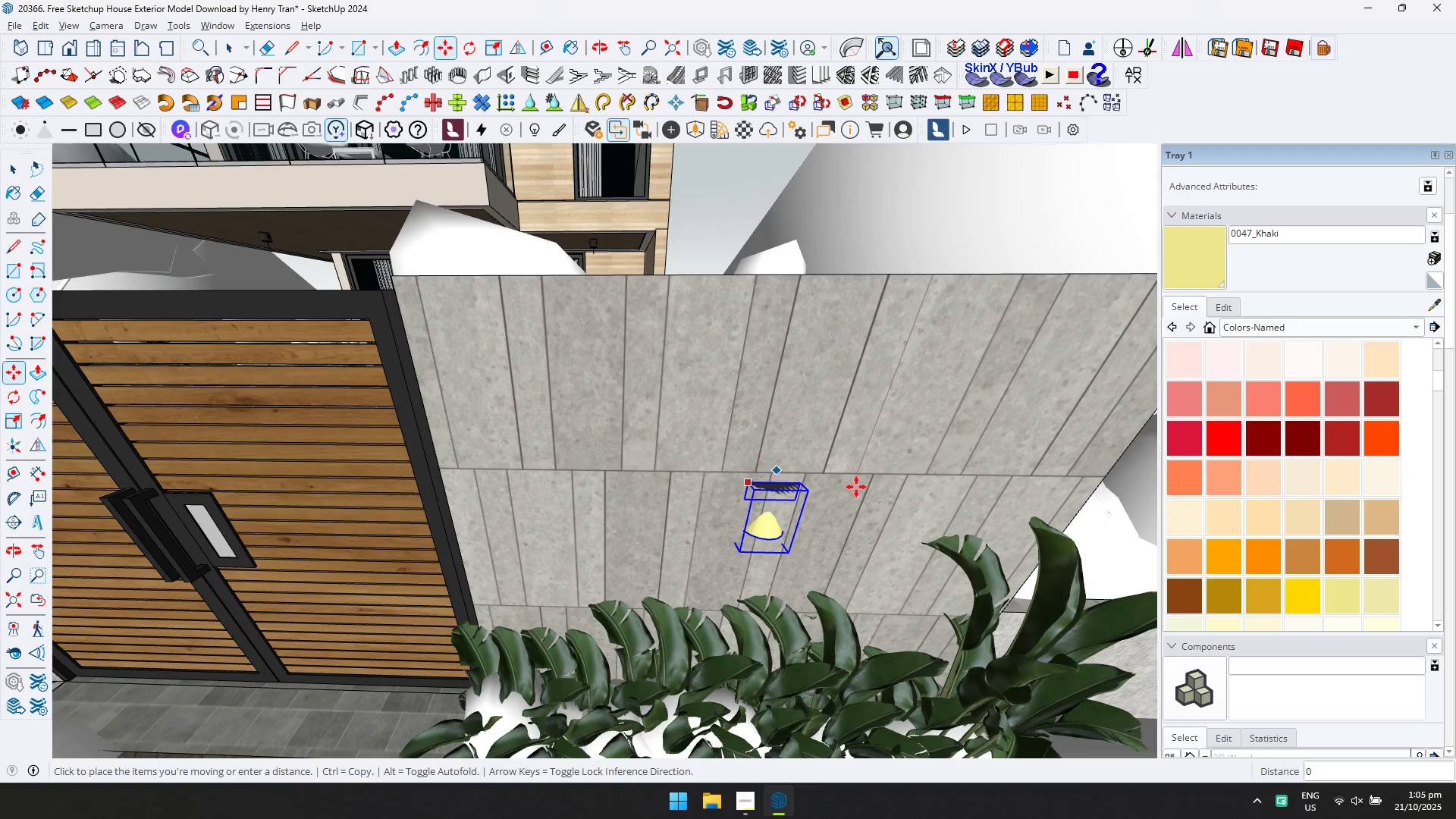 
key(ArrowLeft)
 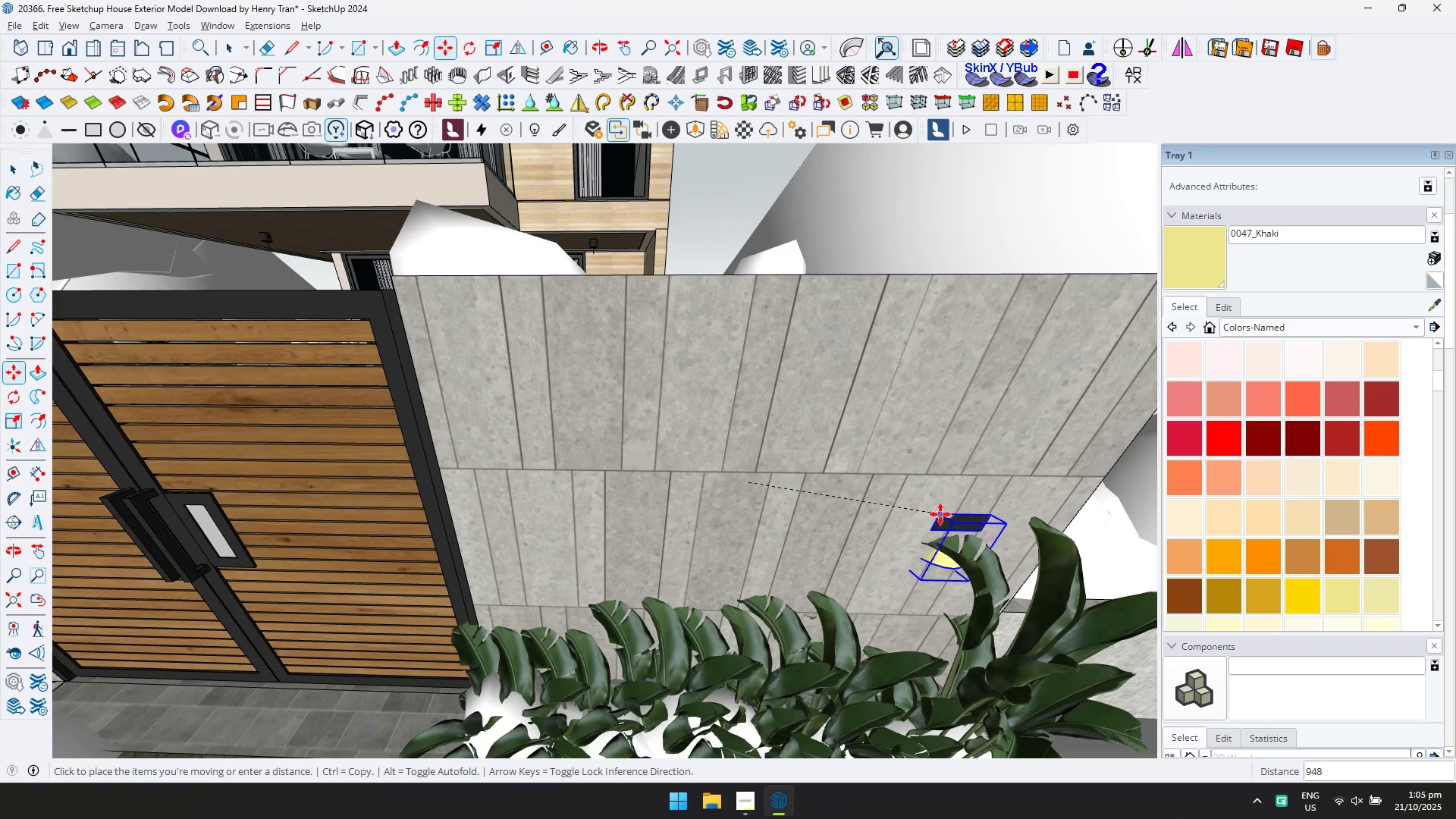 
key(ArrowRight)
 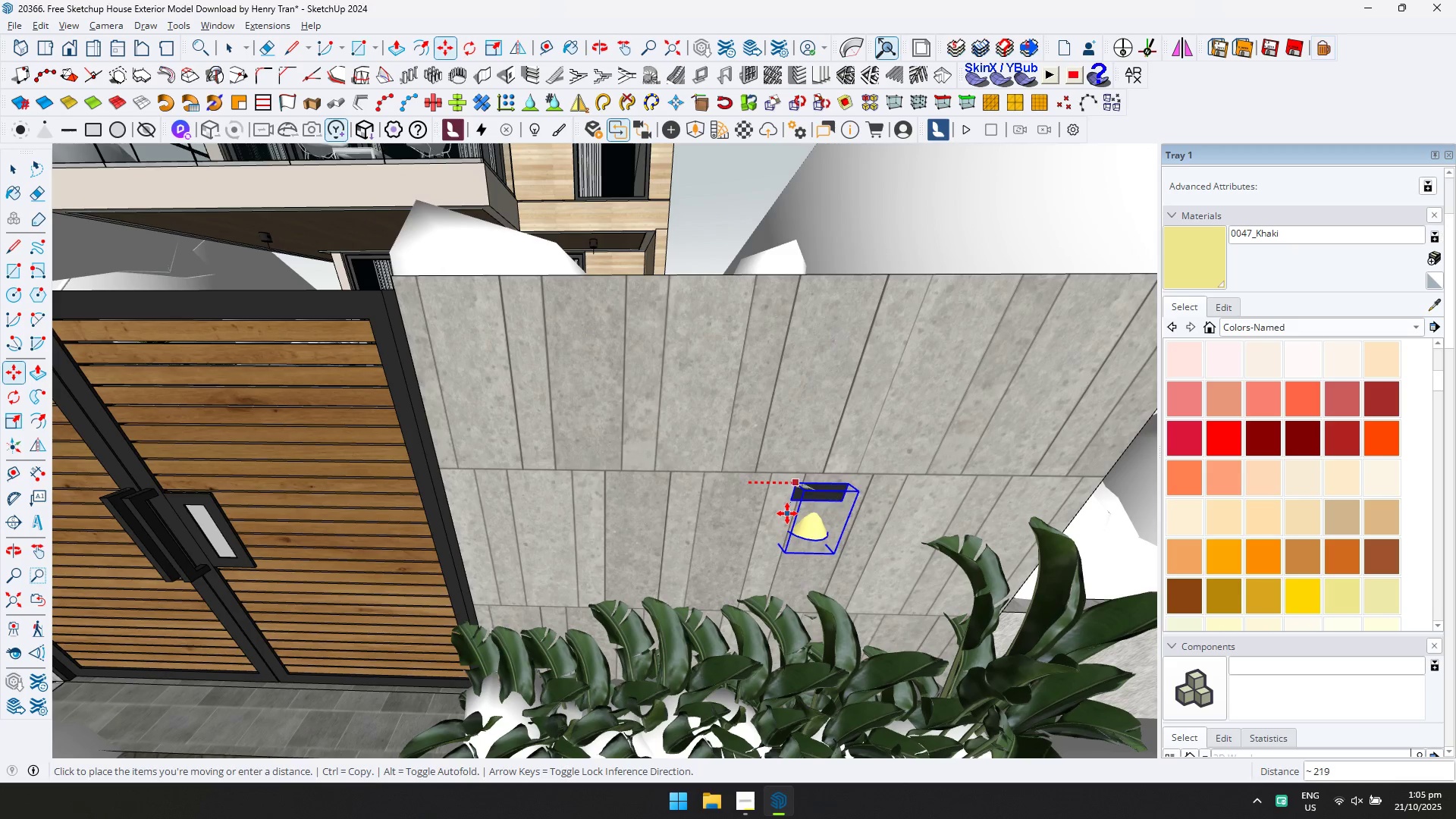 
key(ArrowLeft)
 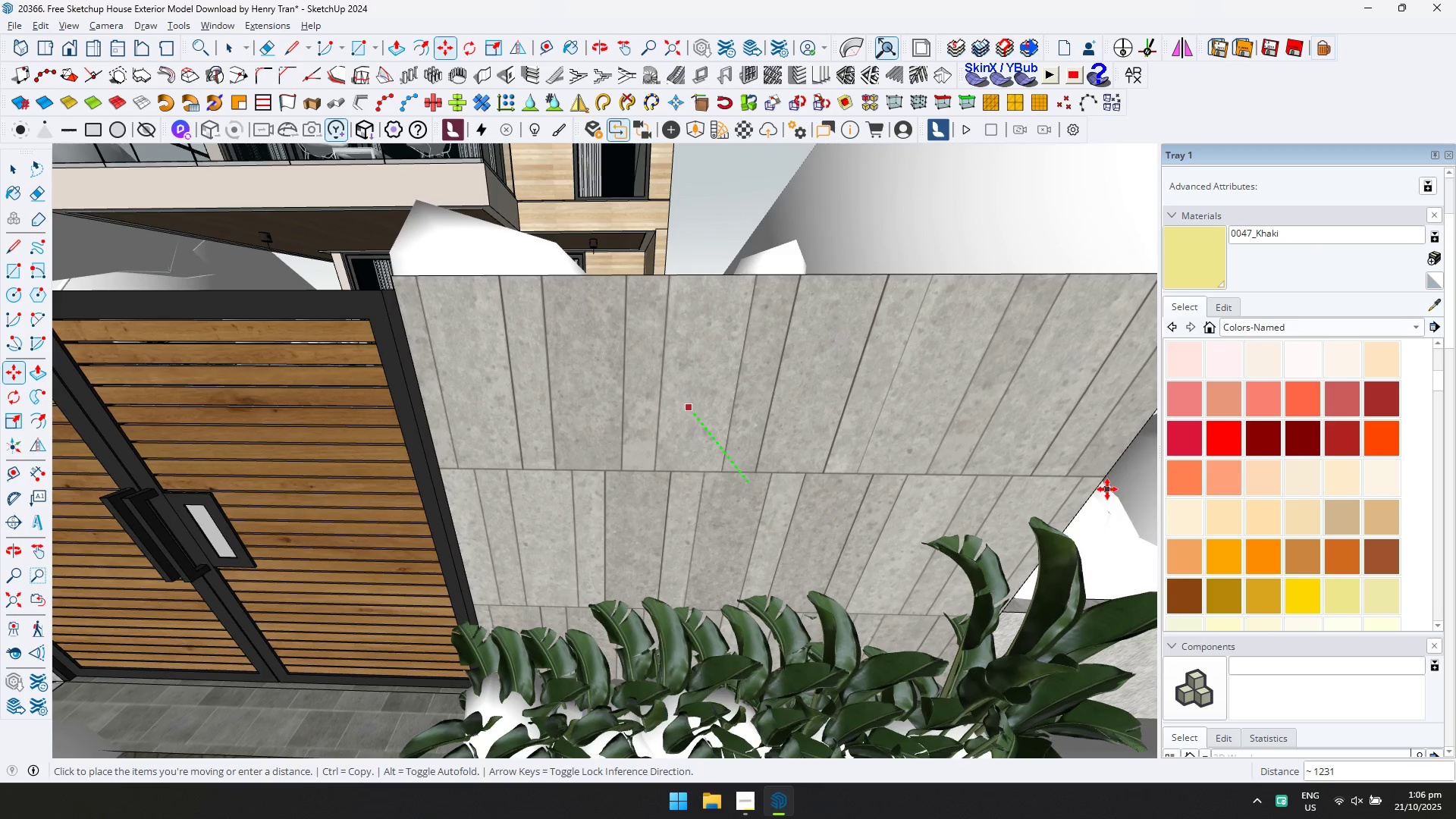 
scroll: coordinate [848, 454], scroll_direction: down, amount: 5.0
 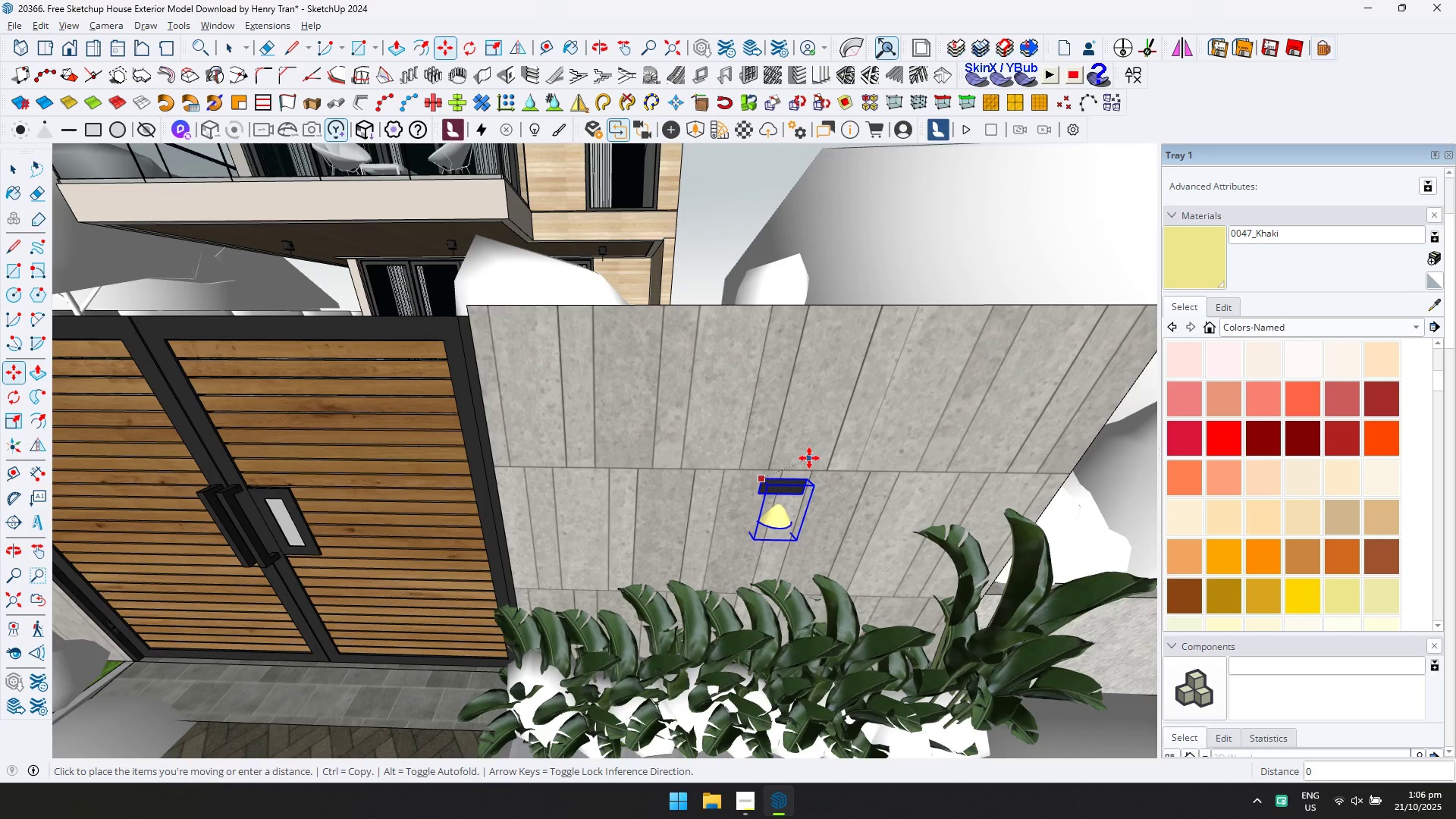 
key(Escape)
 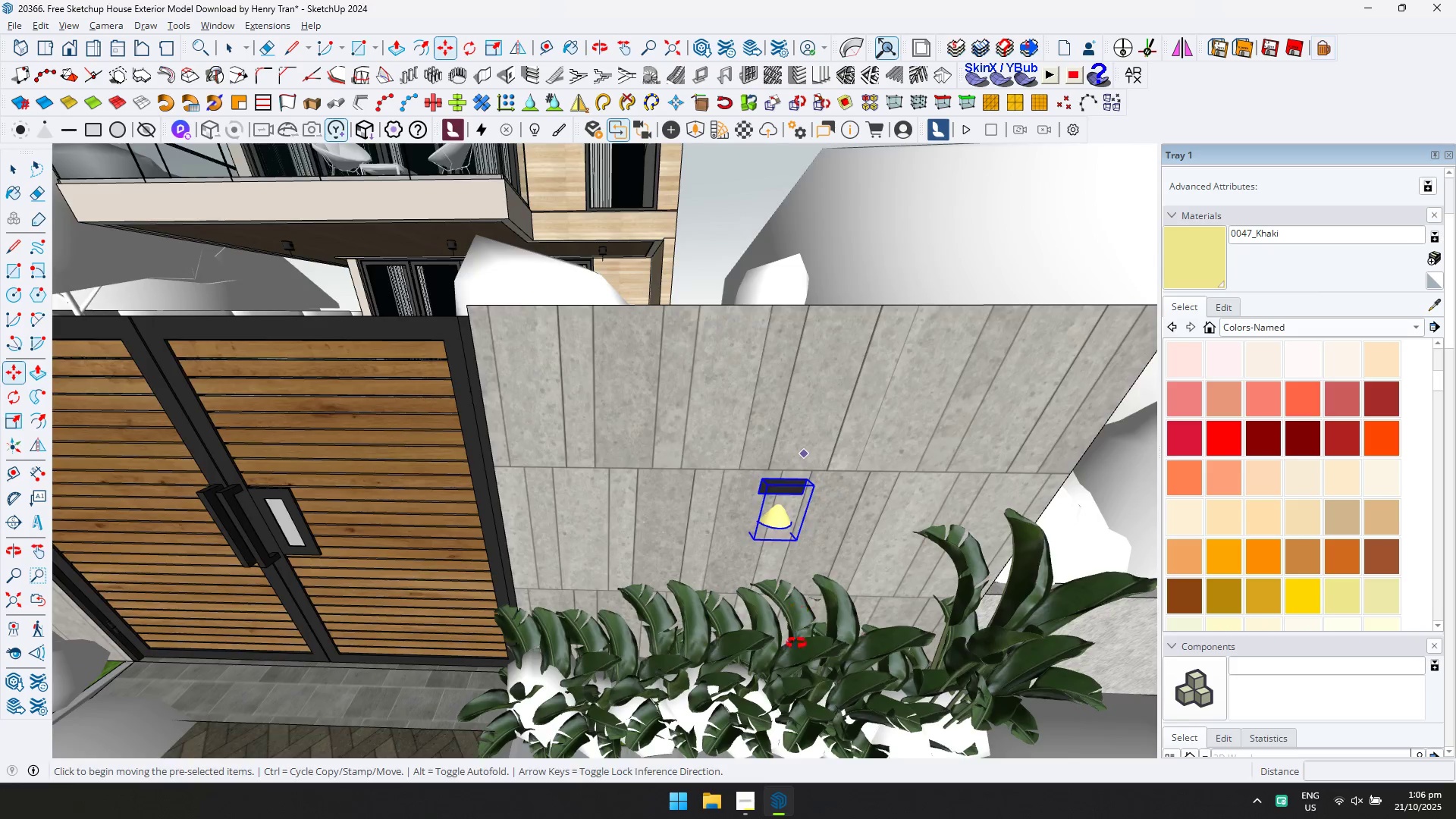 
scroll: coordinate [789, 405], scroll_direction: up, amount: 27.0
 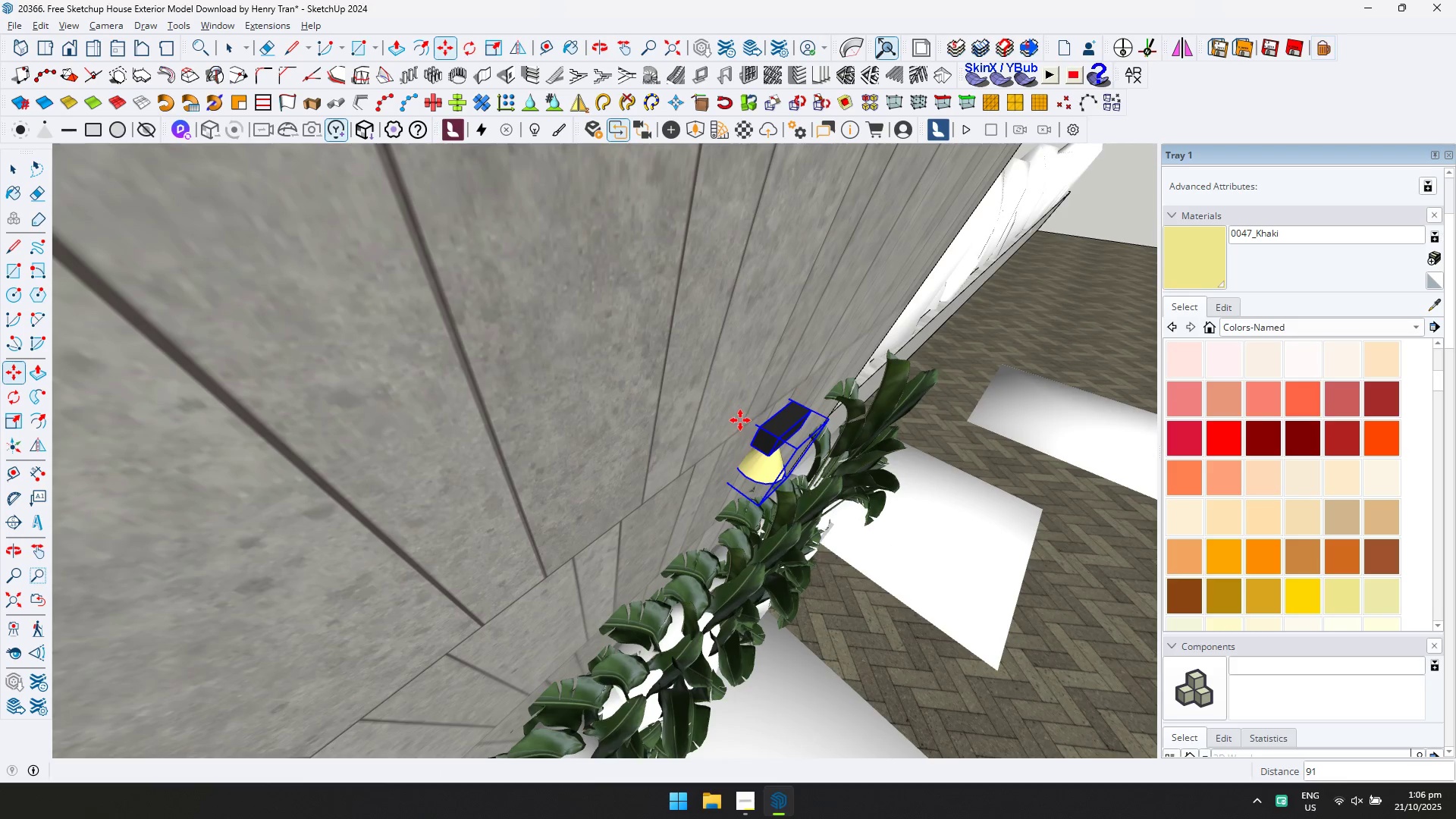 
left_click([762, 427])
 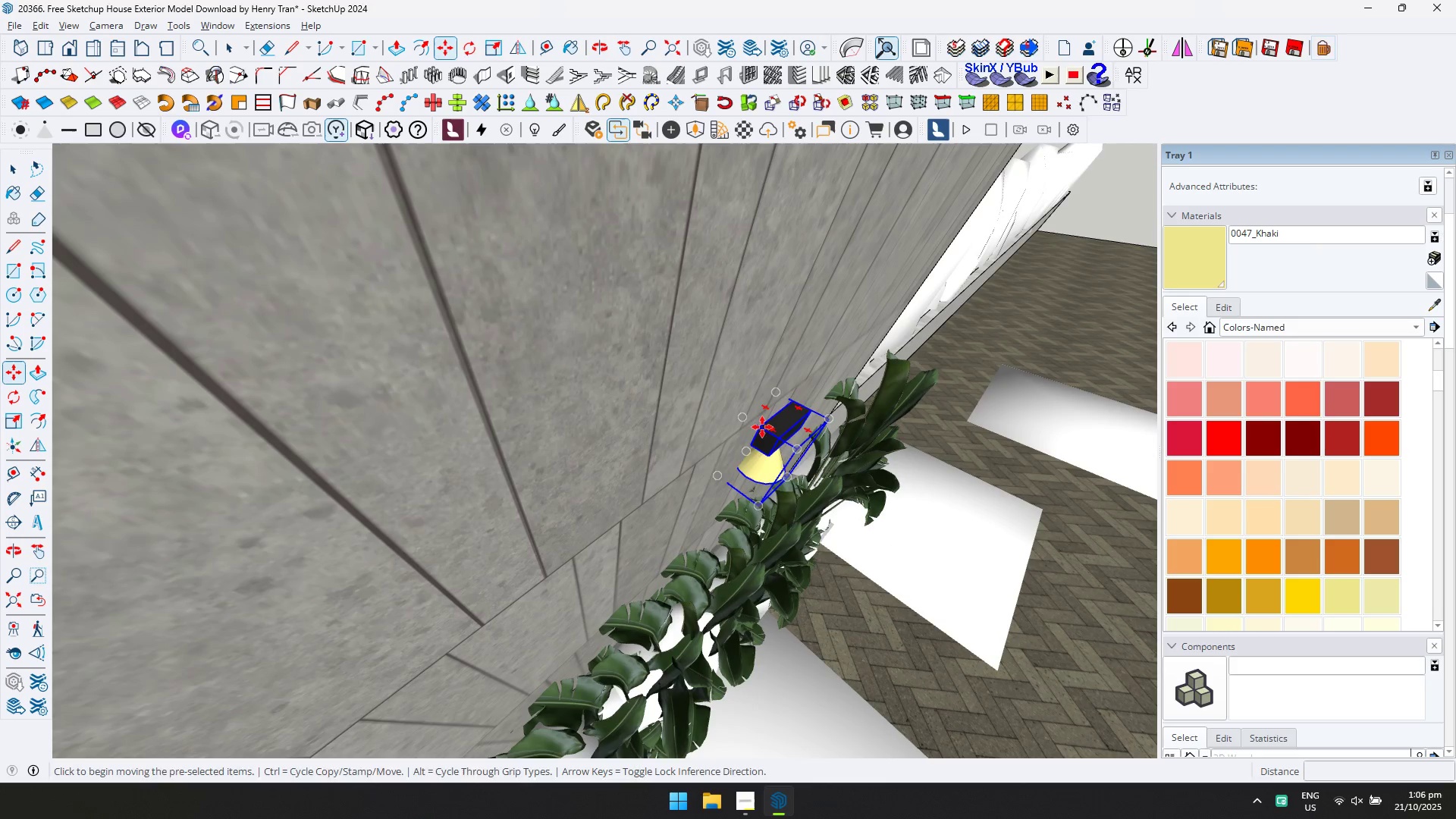 
key(ArrowLeft)
 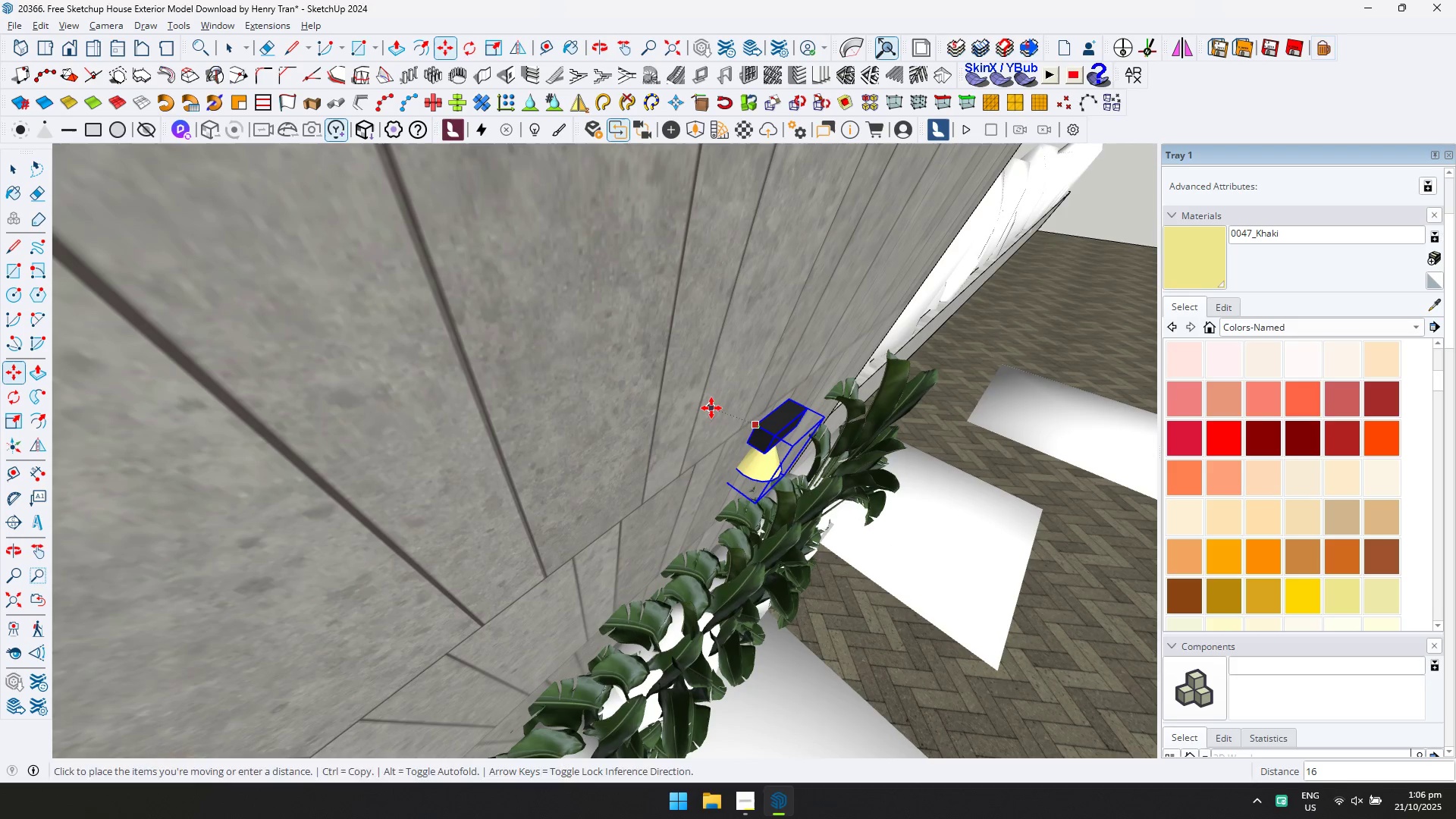 
left_click([711, 408])
 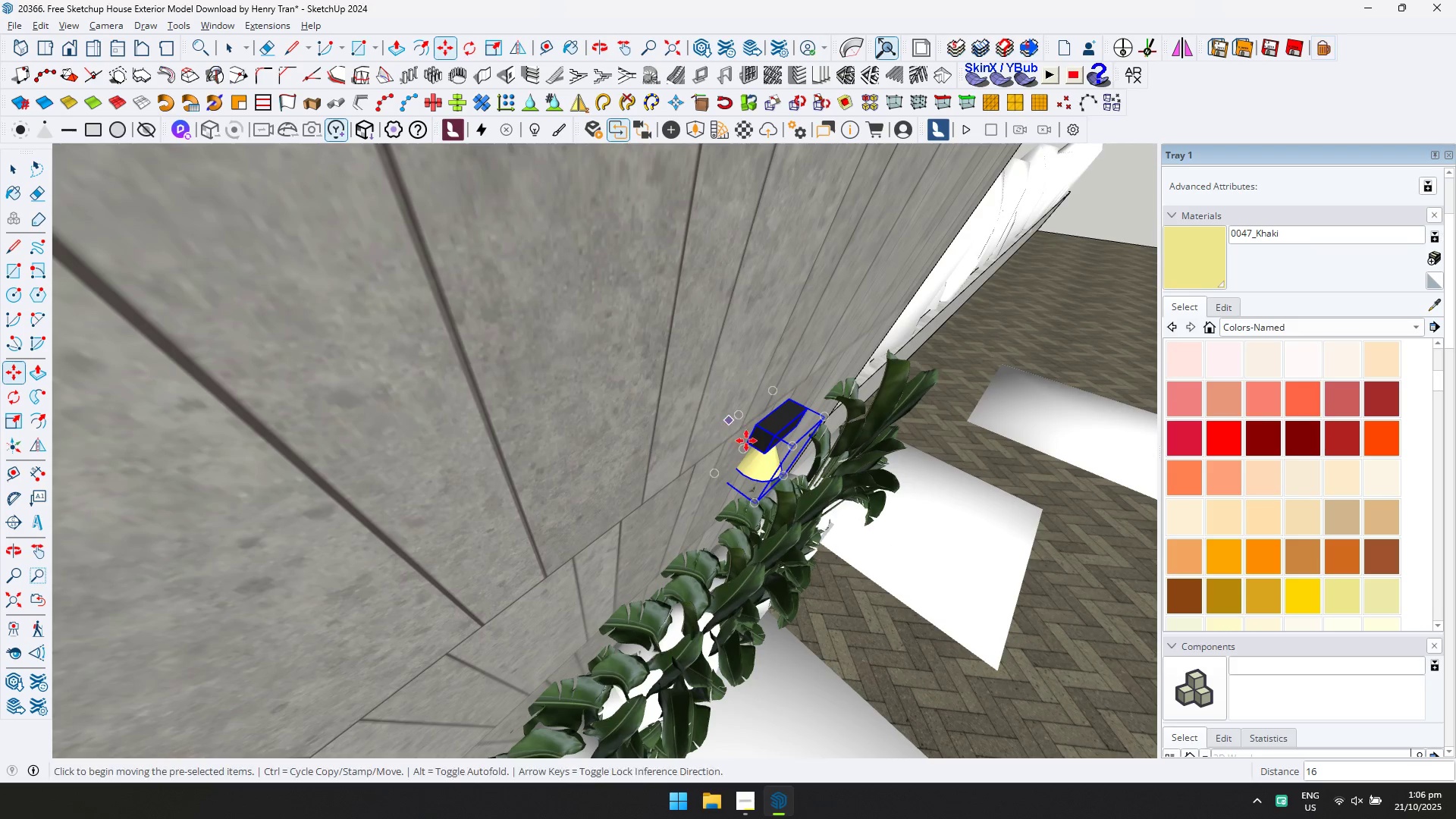 
scroll: coordinate [671, 369], scroll_direction: down, amount: 24.0
 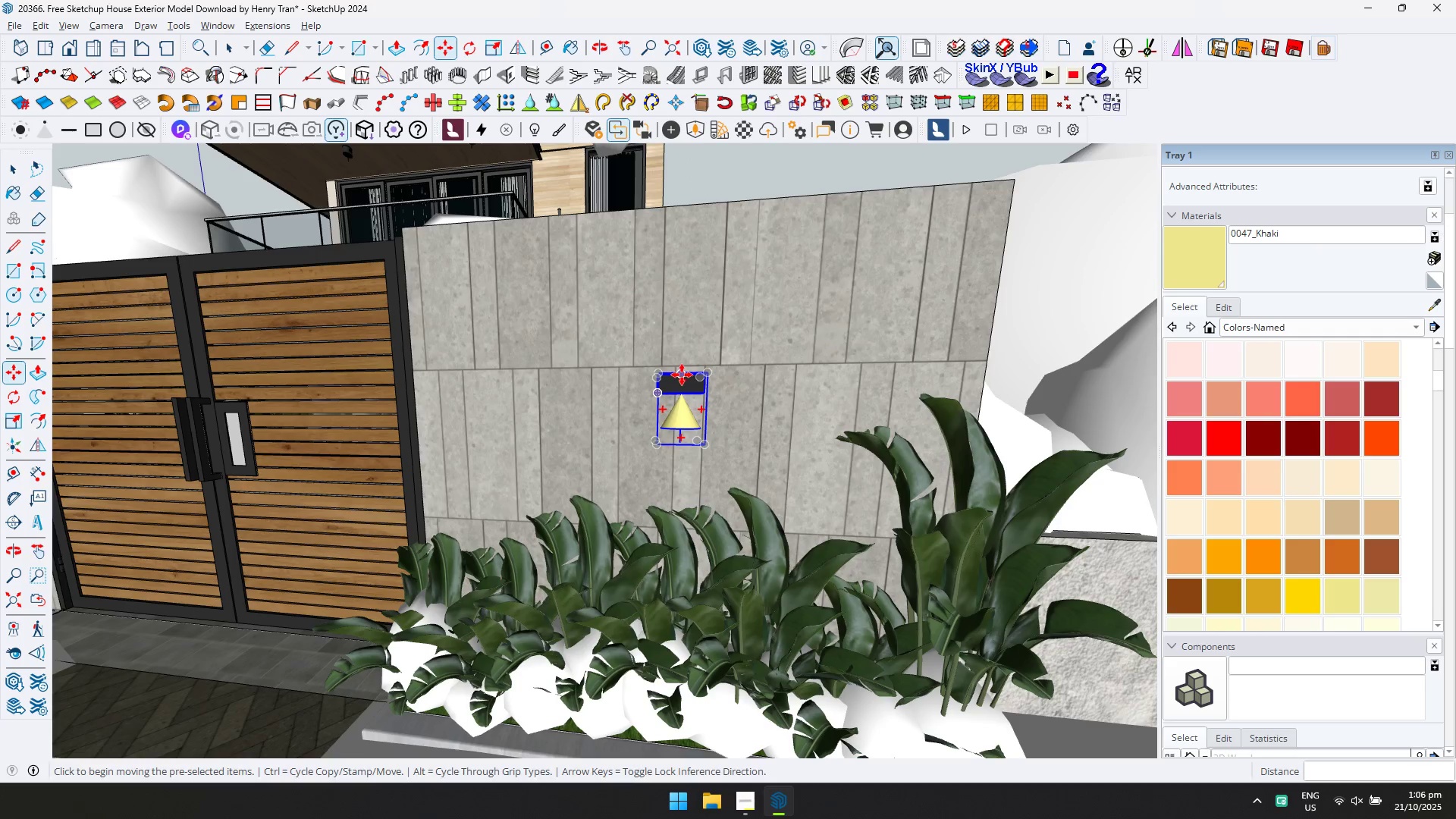 
left_click([681, 374])
 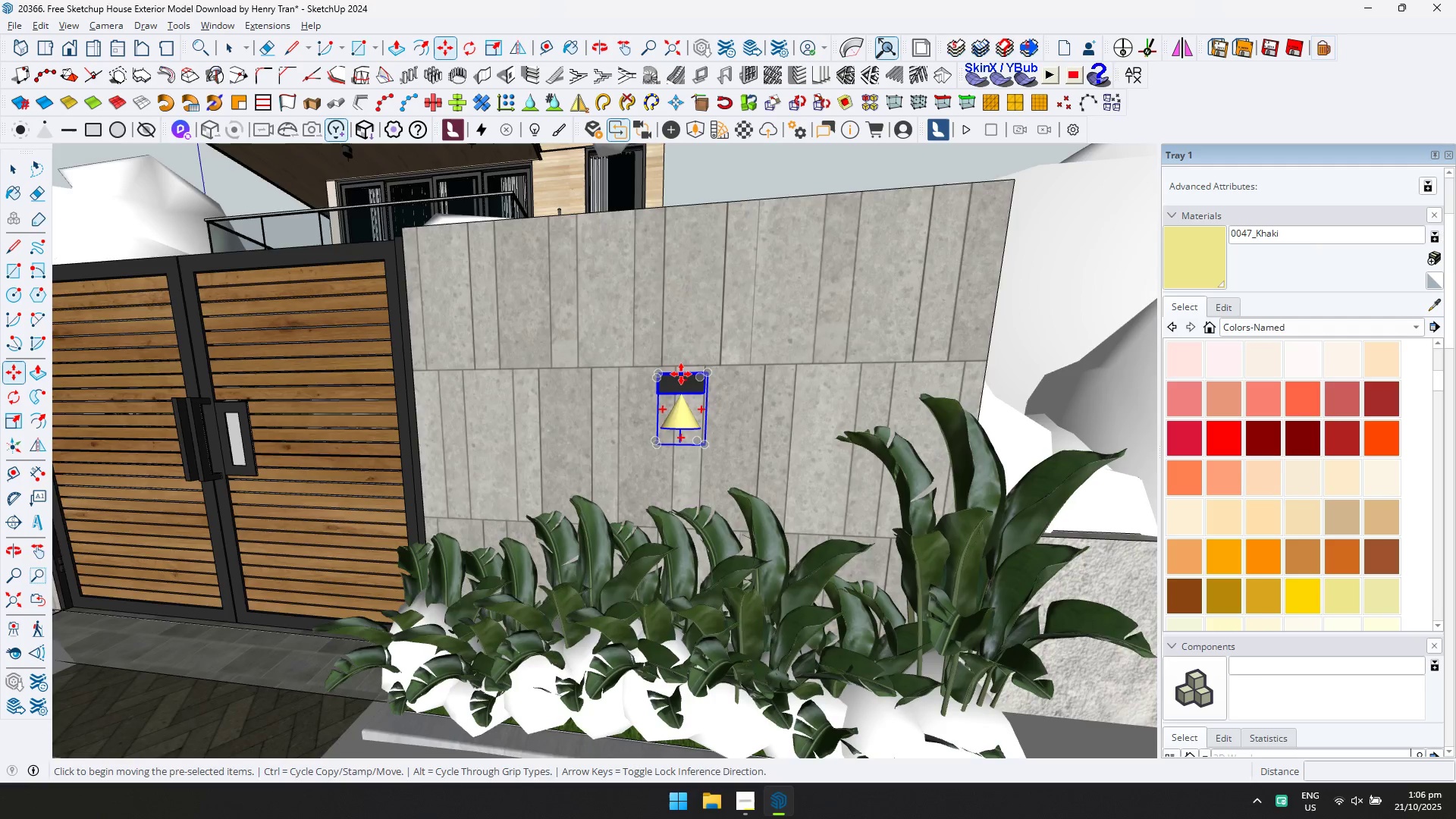 
scroll: coordinate [681, 374], scroll_direction: down, amount: 6.0
 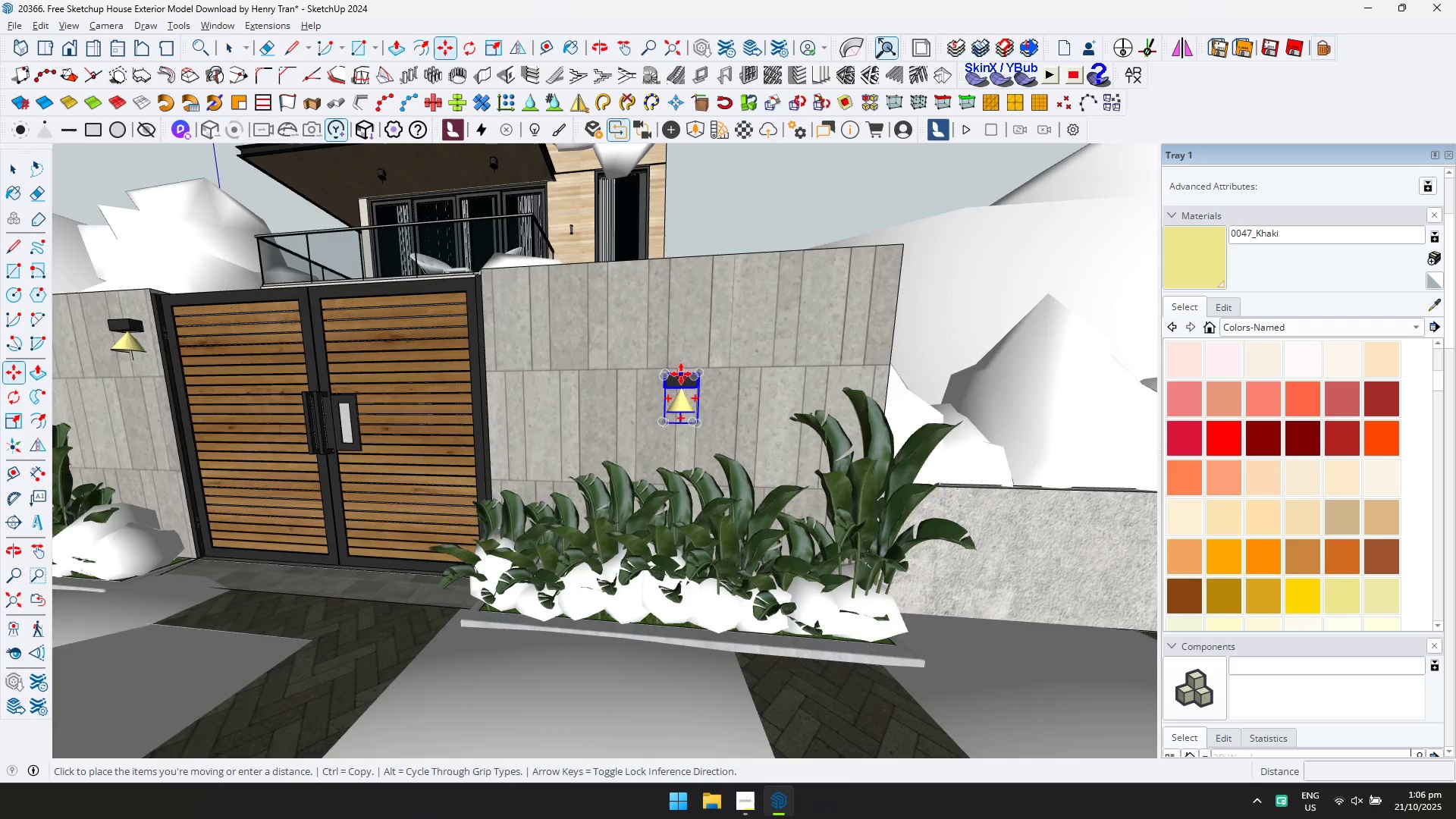 
key(ArrowLeft)
 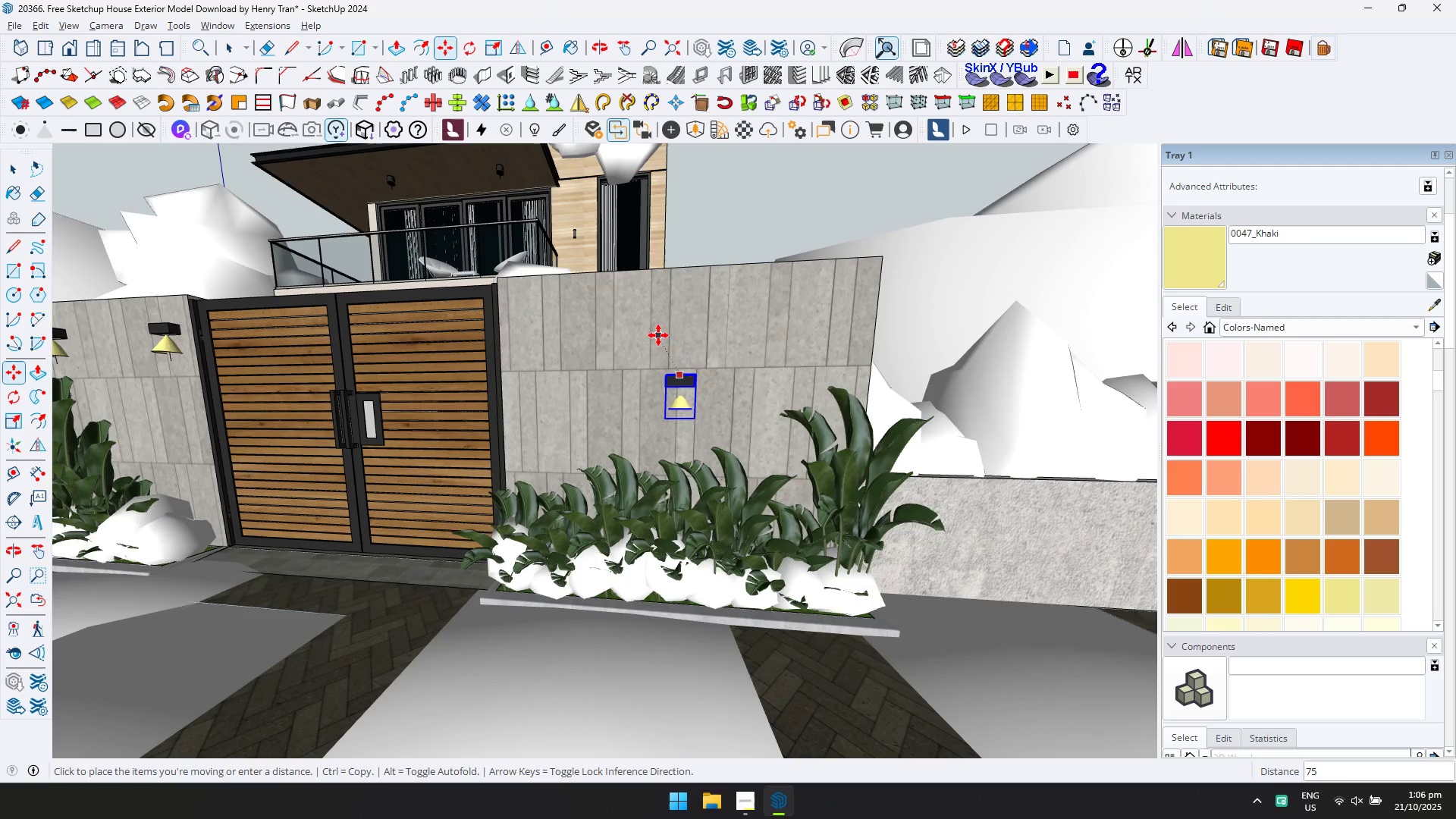 
key(ArrowRight)
 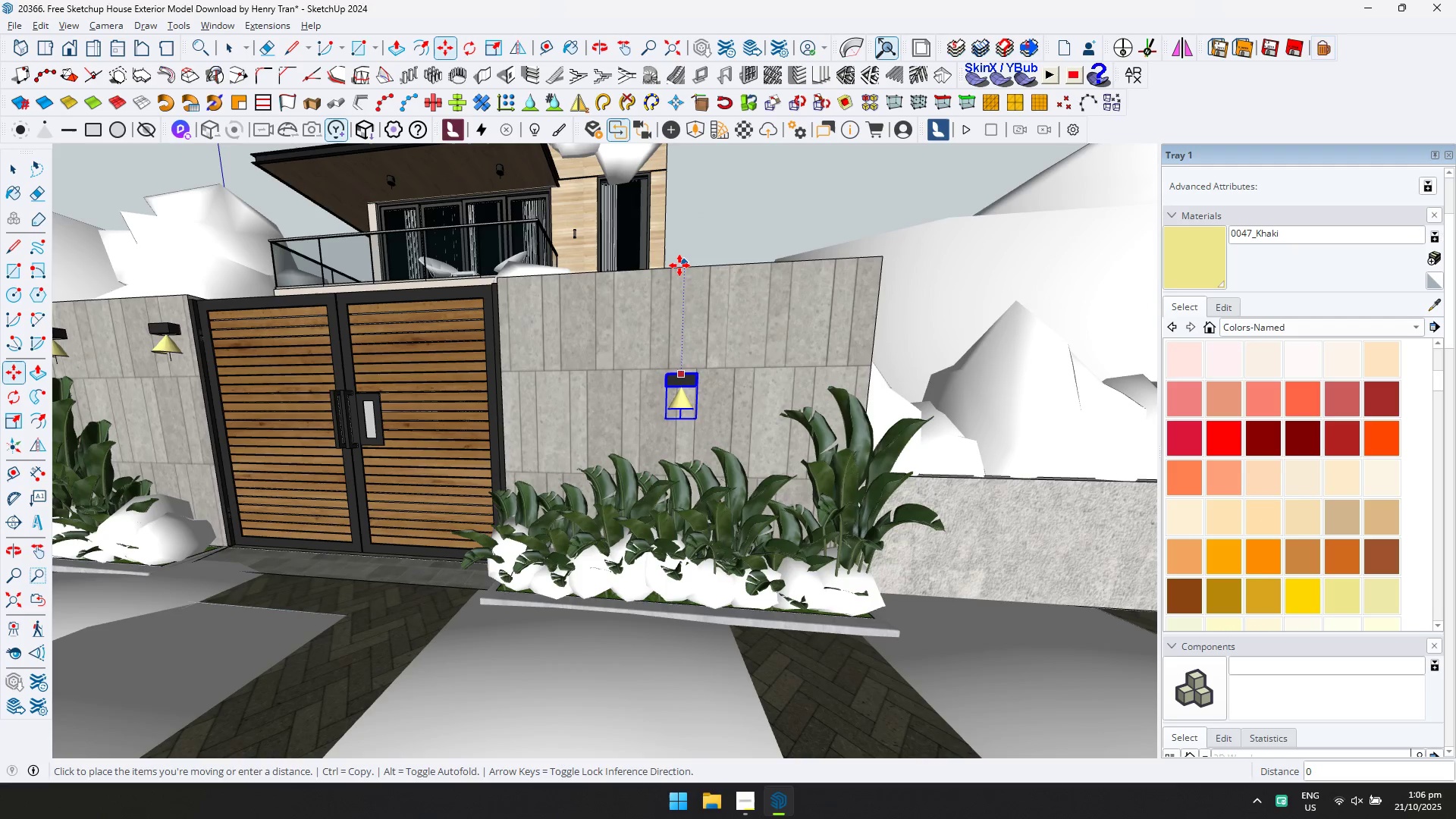 
left_click([679, 265])
 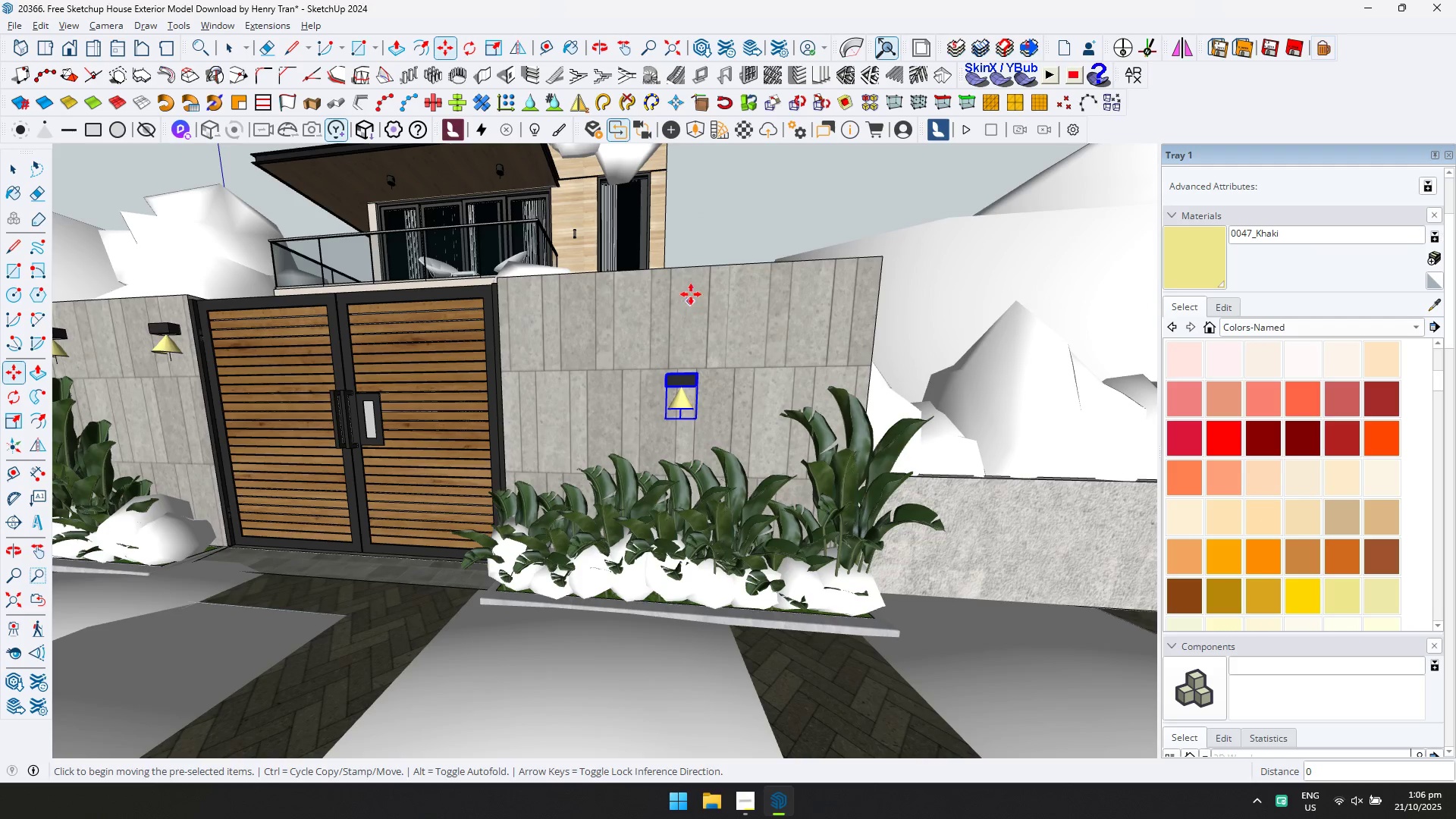 
mouse_move([675, 268])
 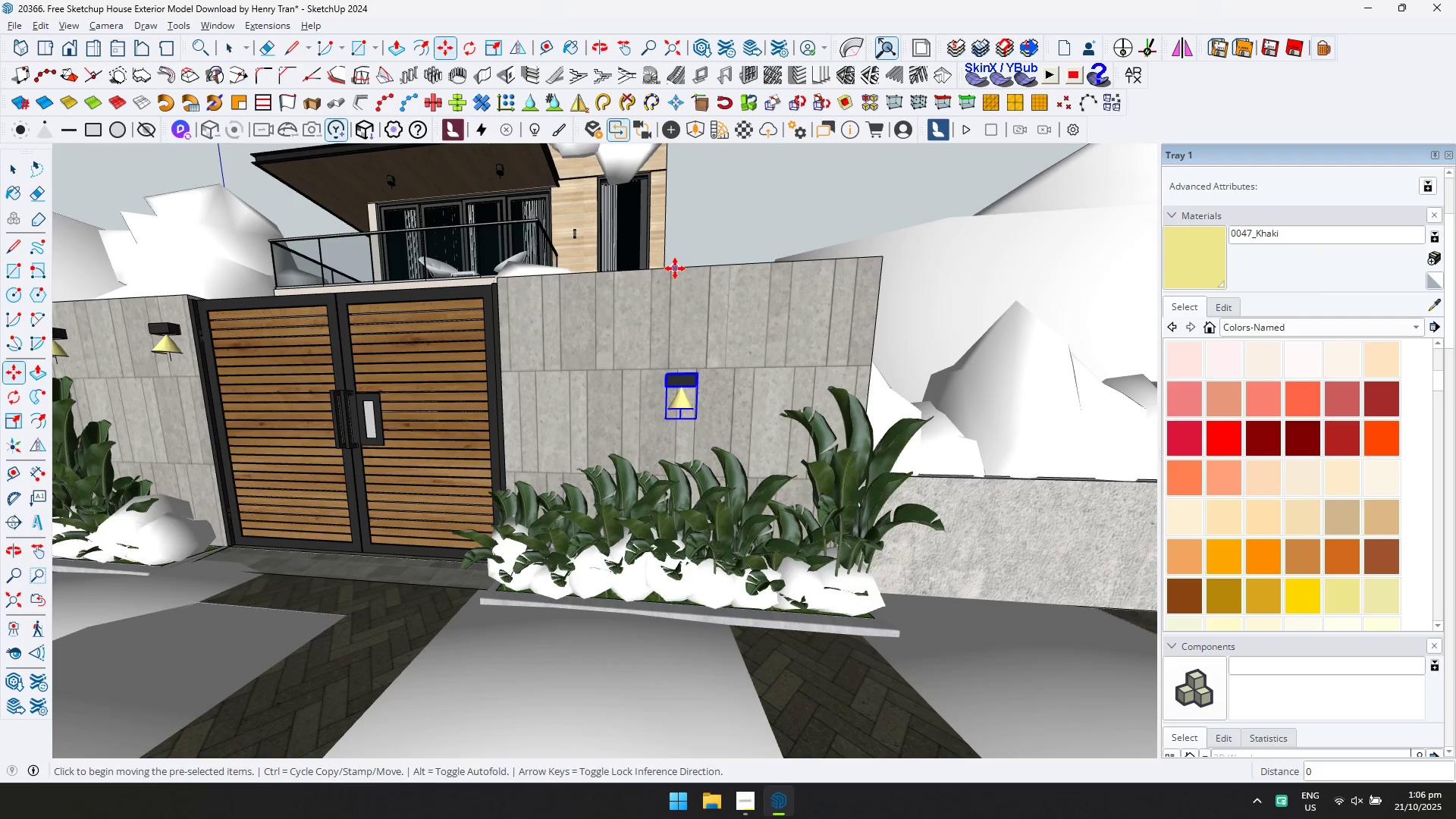 
left_click([675, 268])
 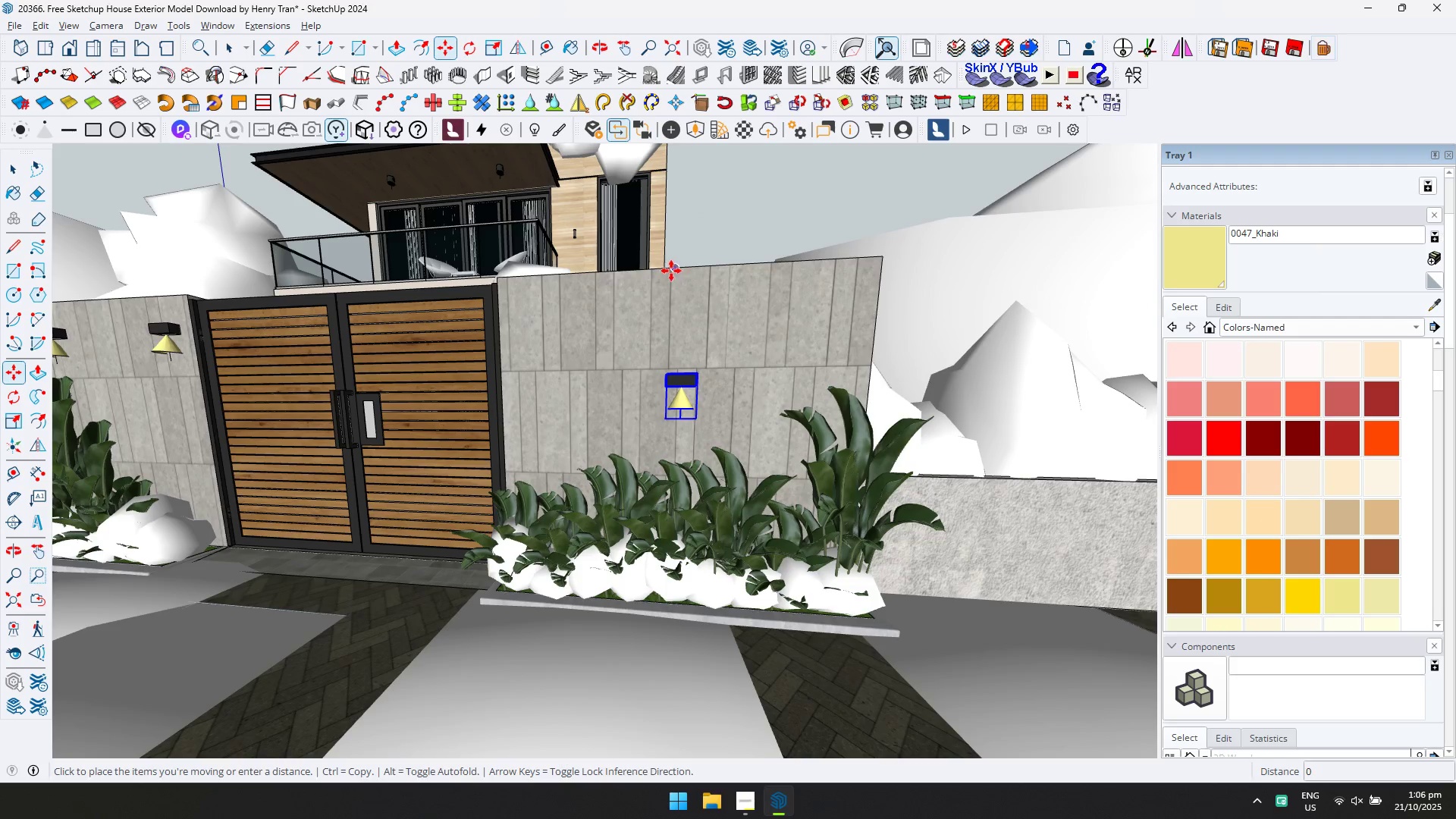 
key(ArrowLeft)
 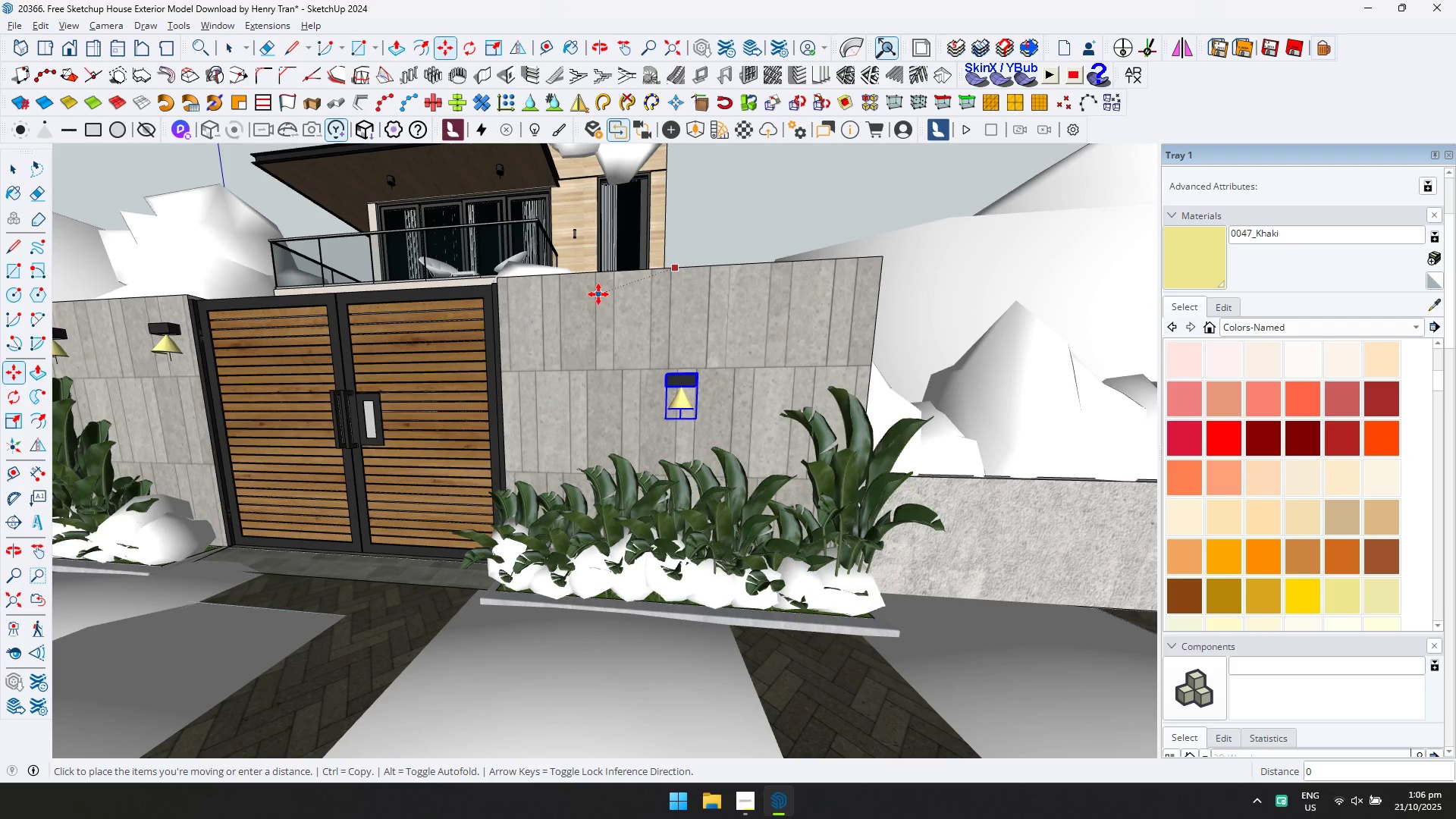 
key(Control+ControlLeft)
 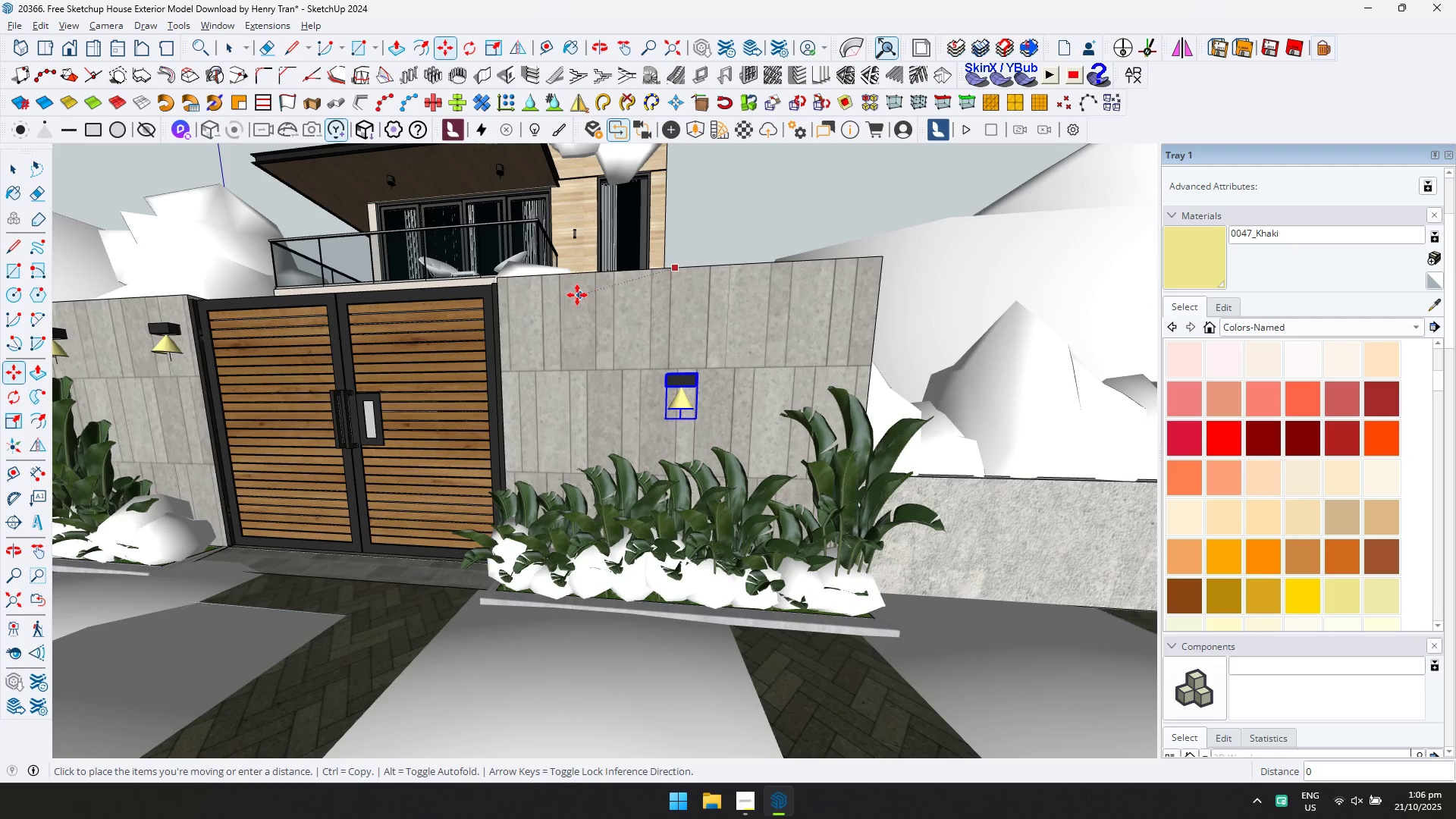 
scroll: coordinate [452, 312], scroll_direction: down, amount: 4.0
 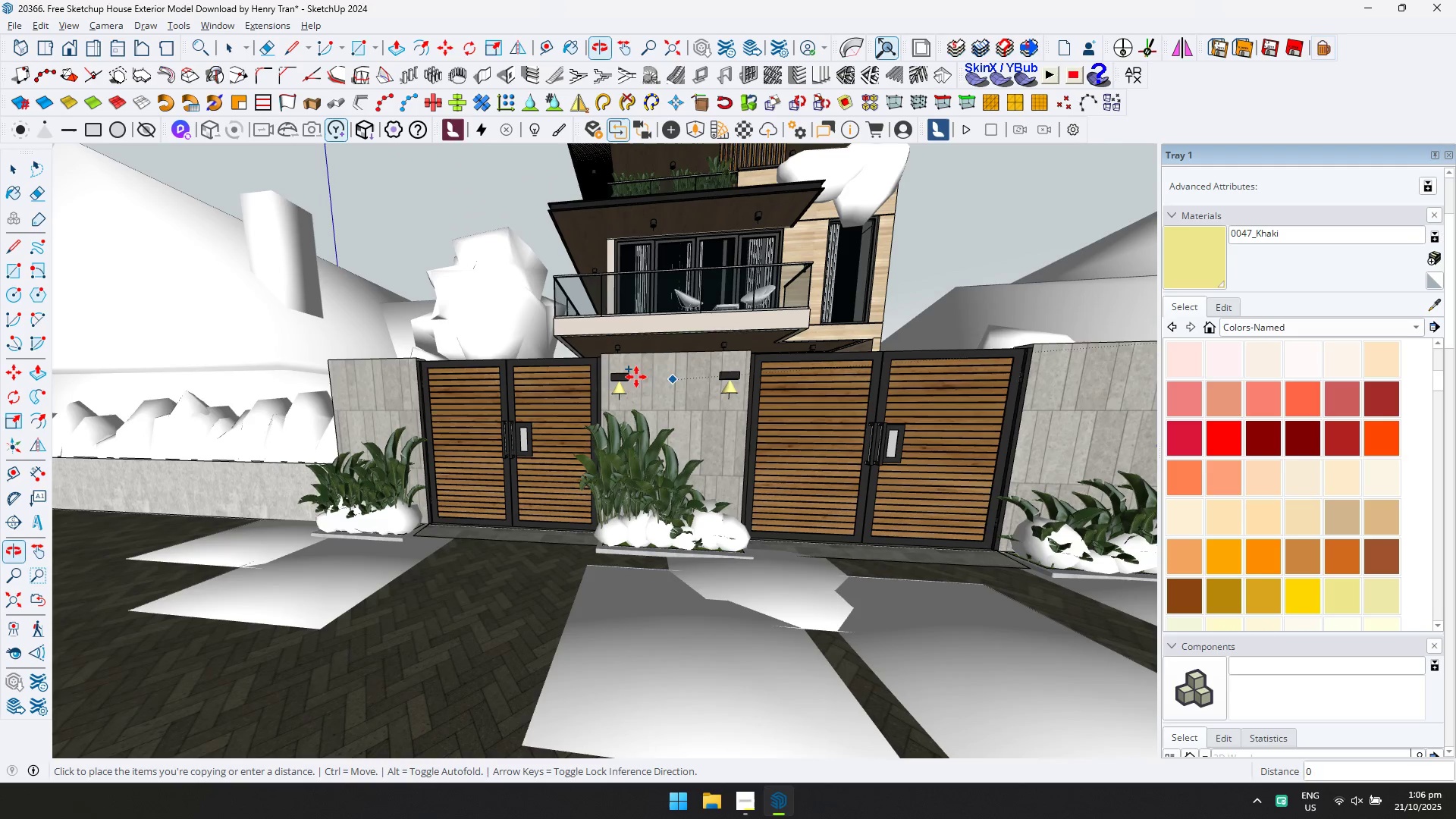 
hold_key(key=ShiftLeft, duration=0.49)
 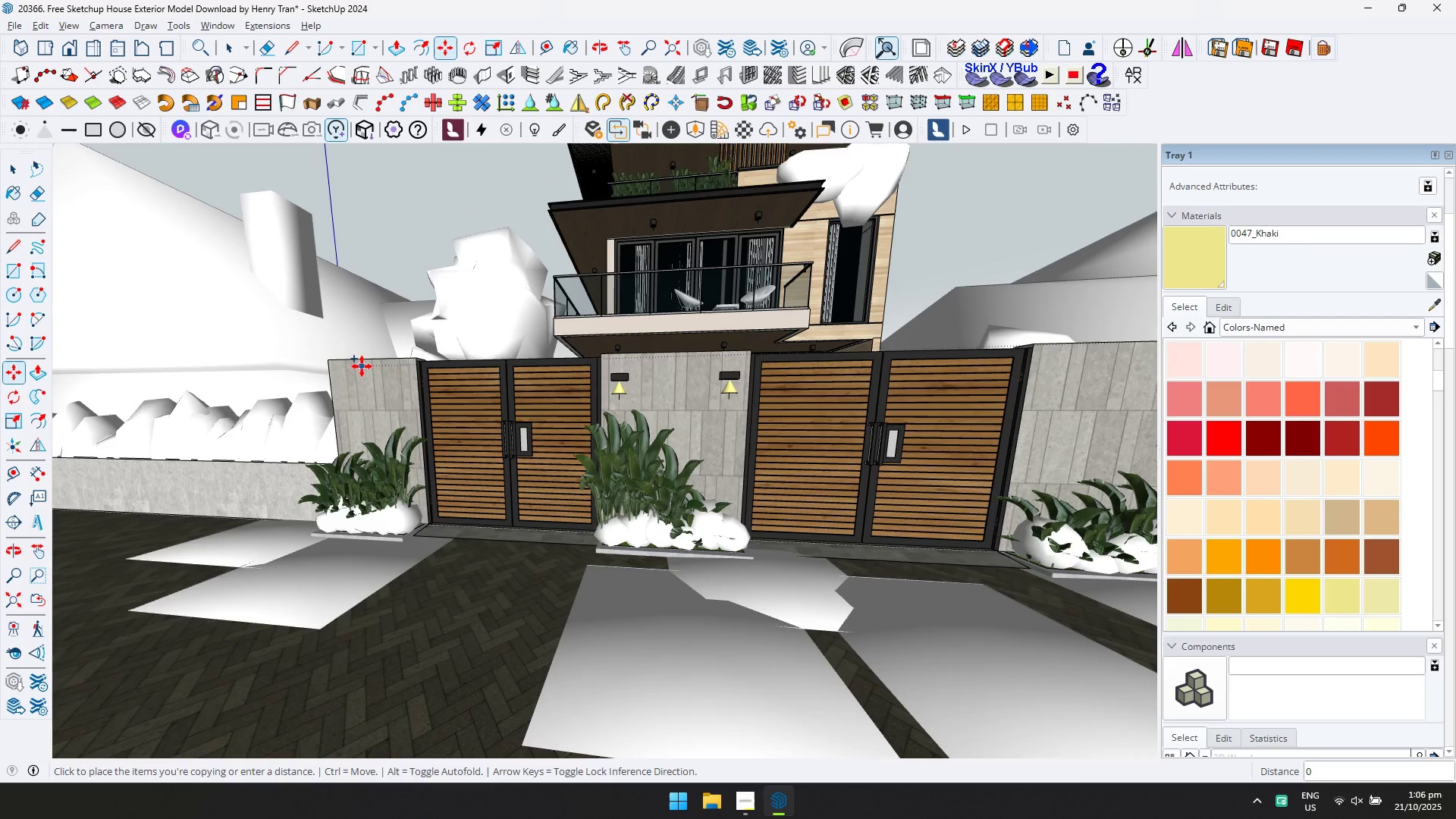 
key(ArrowRight)
 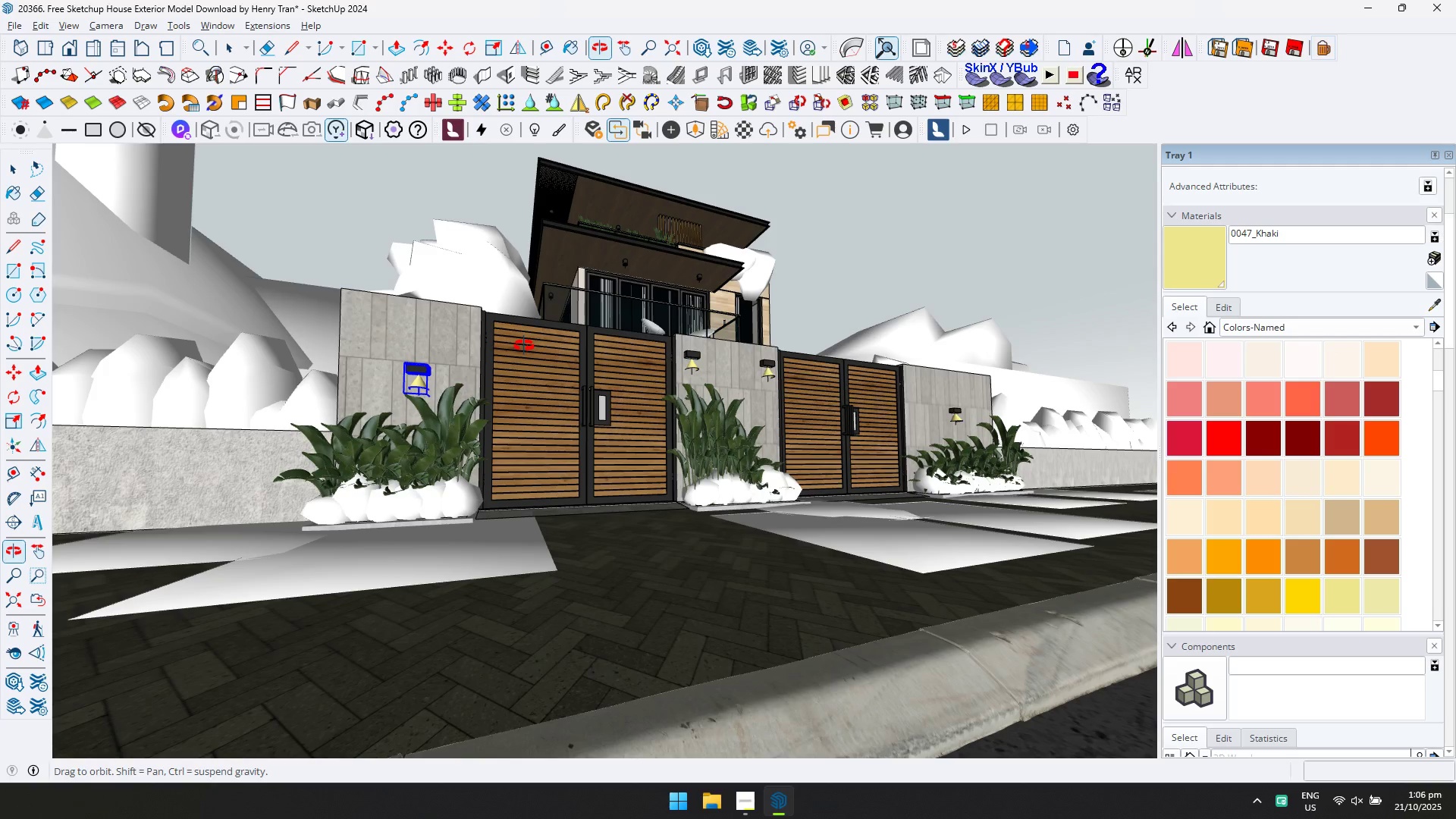 
scroll: coordinate [407, 394], scroll_direction: up, amount: 4.0
 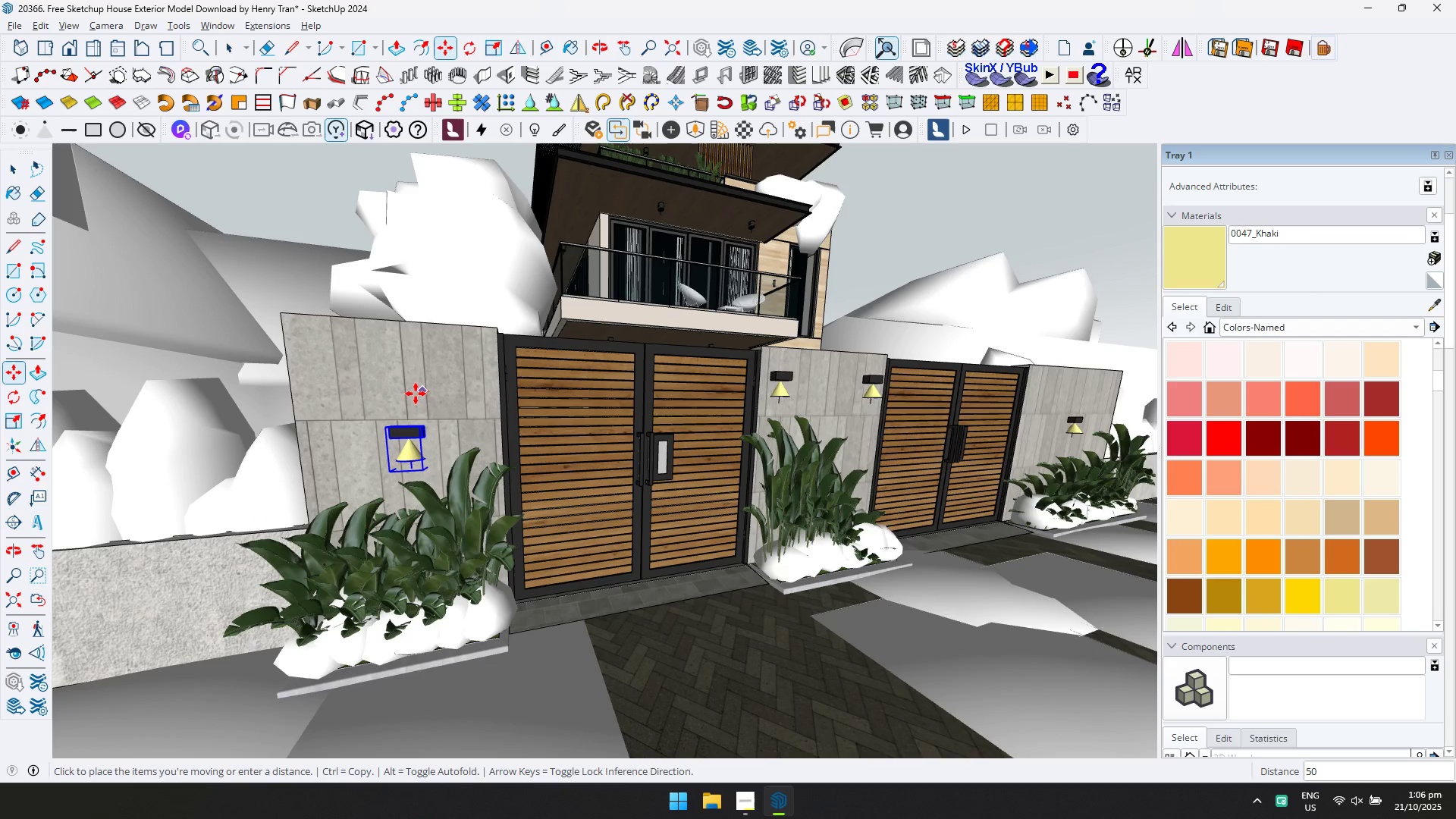 
left_click([416, 394])
 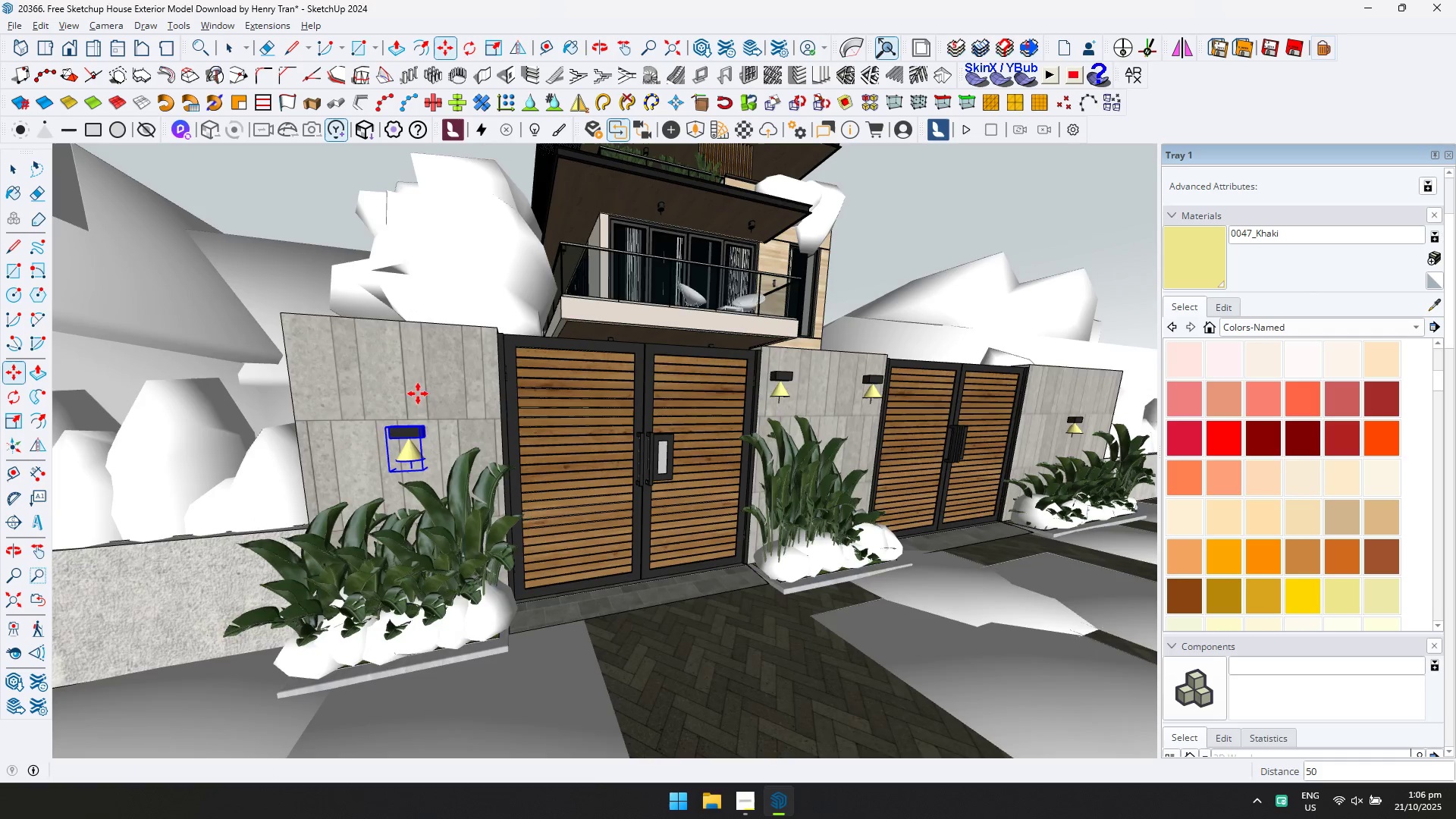 
scroll: coordinate [623, 417], scroll_direction: down, amount: 5.0
 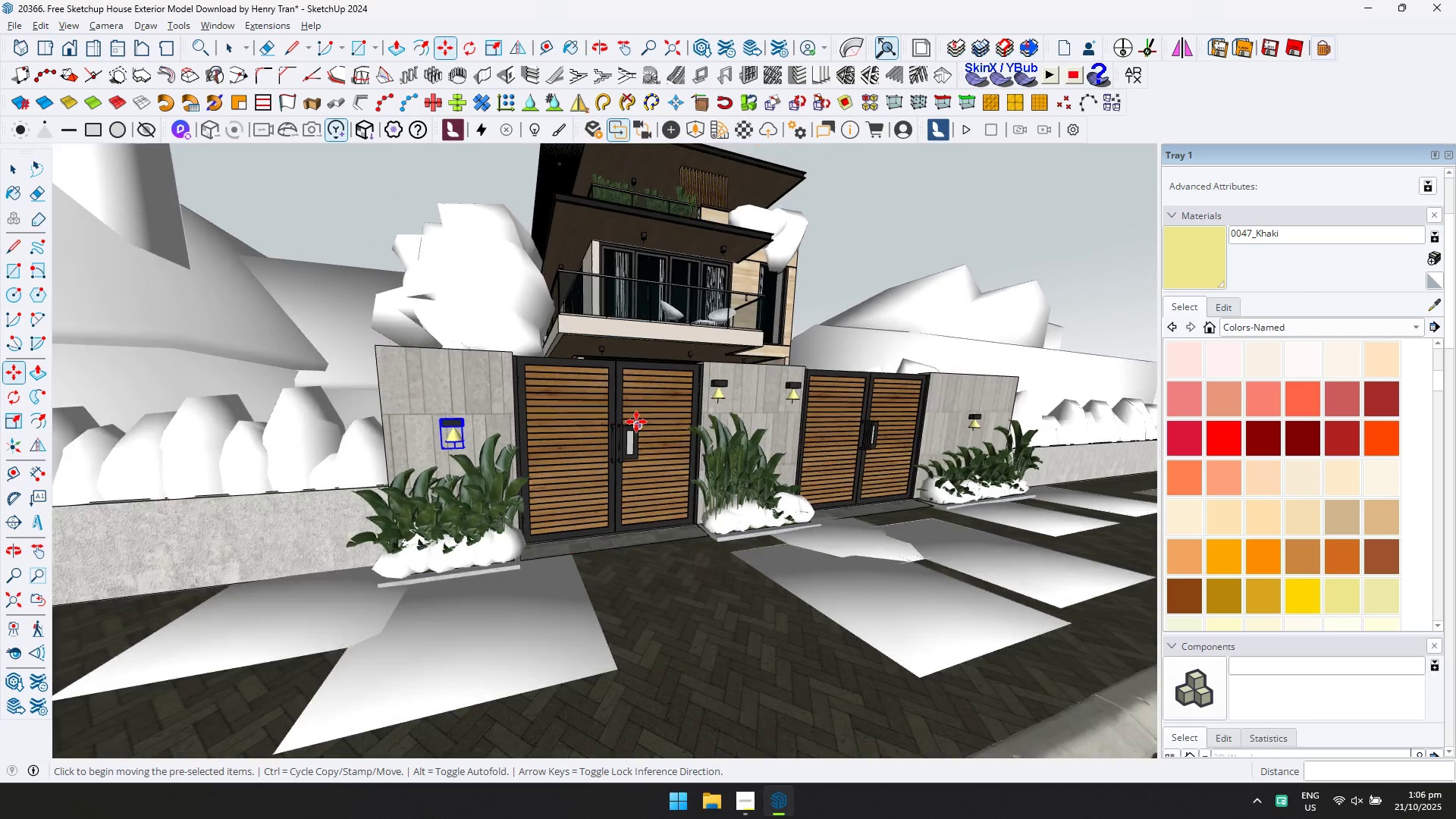 
hold_key(key=ShiftLeft, duration=0.33)
 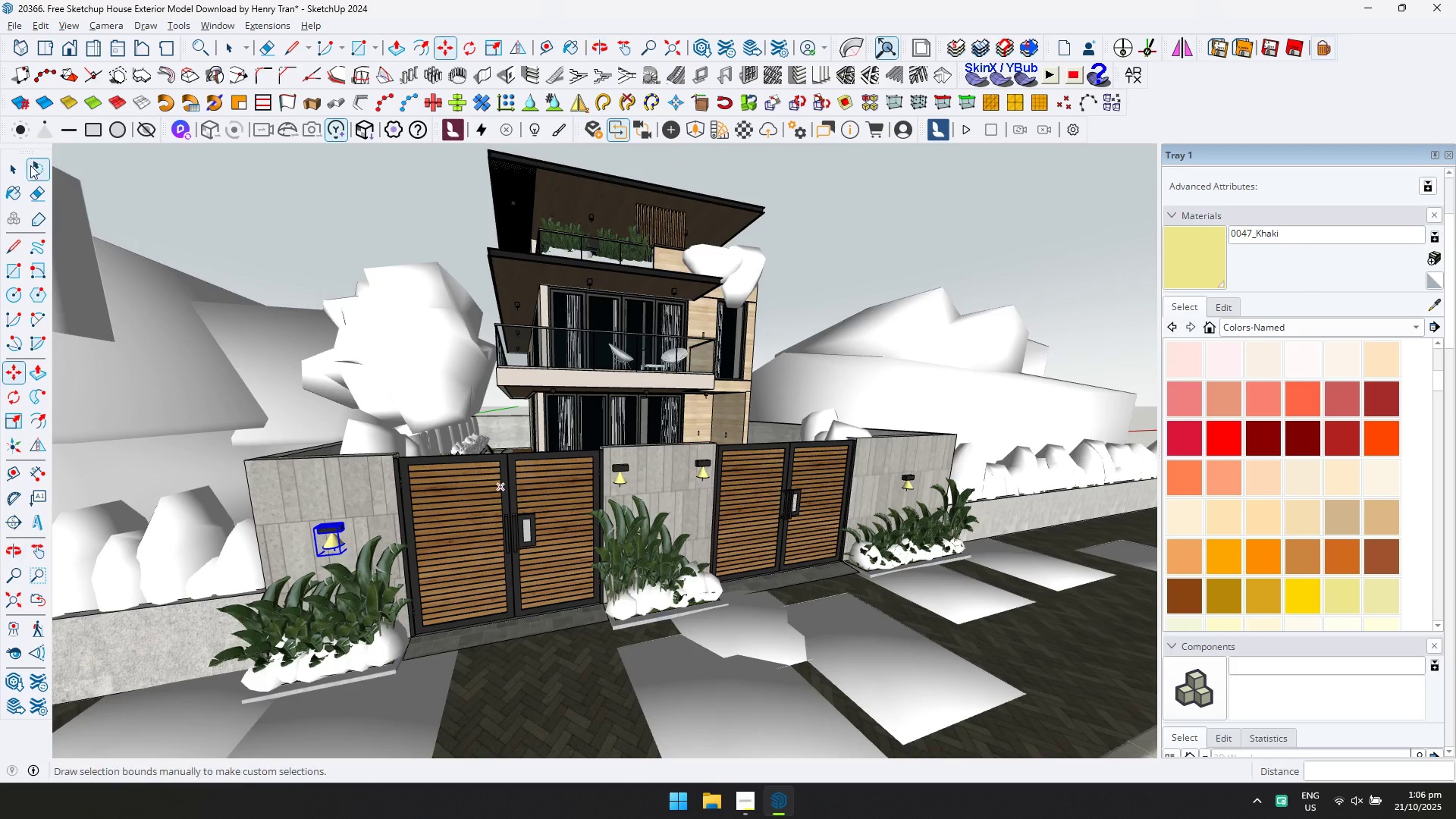 
left_click([12, 171])
 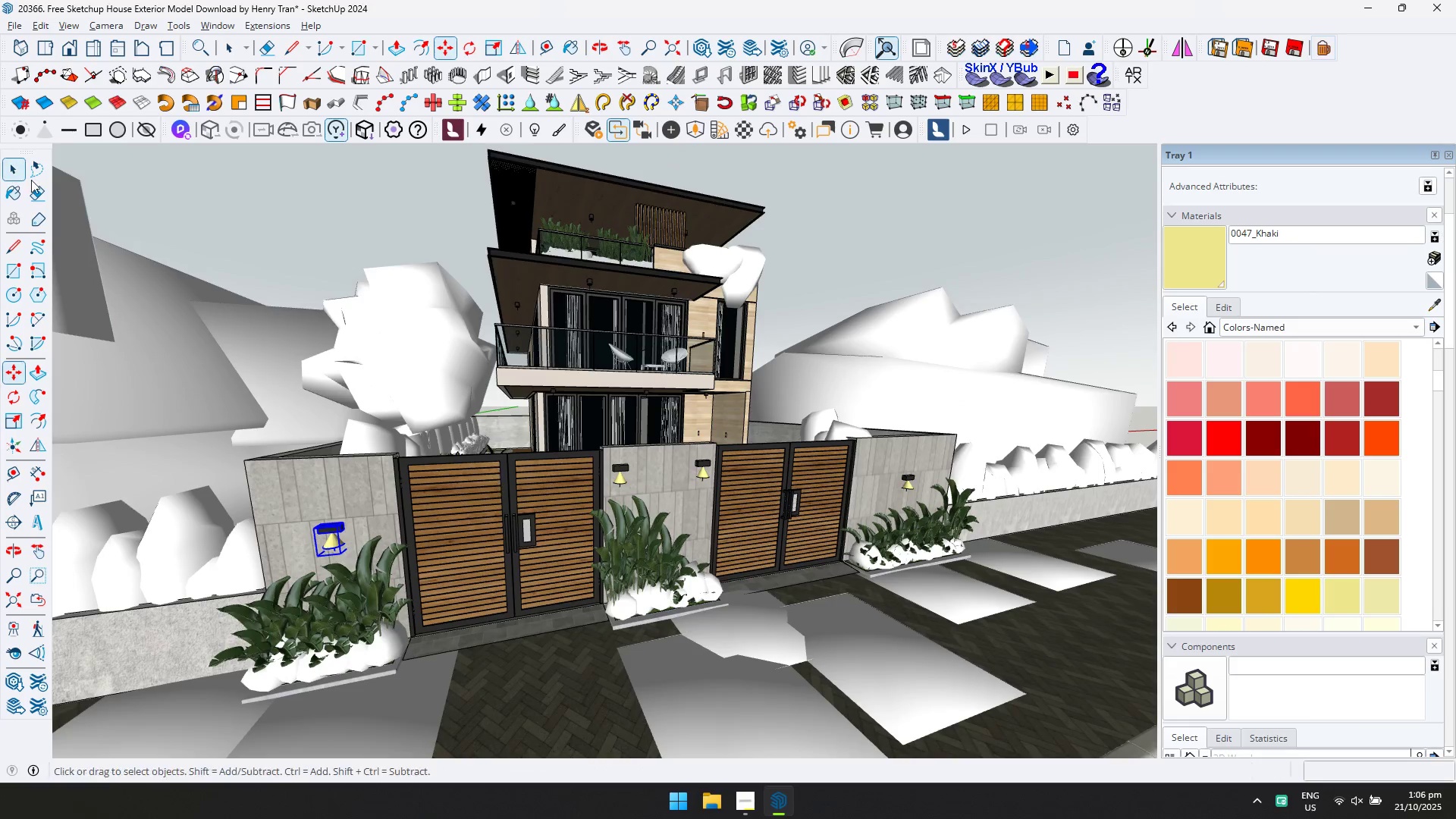 
scroll: coordinate [797, 444], scroll_direction: down, amount: 1.0
 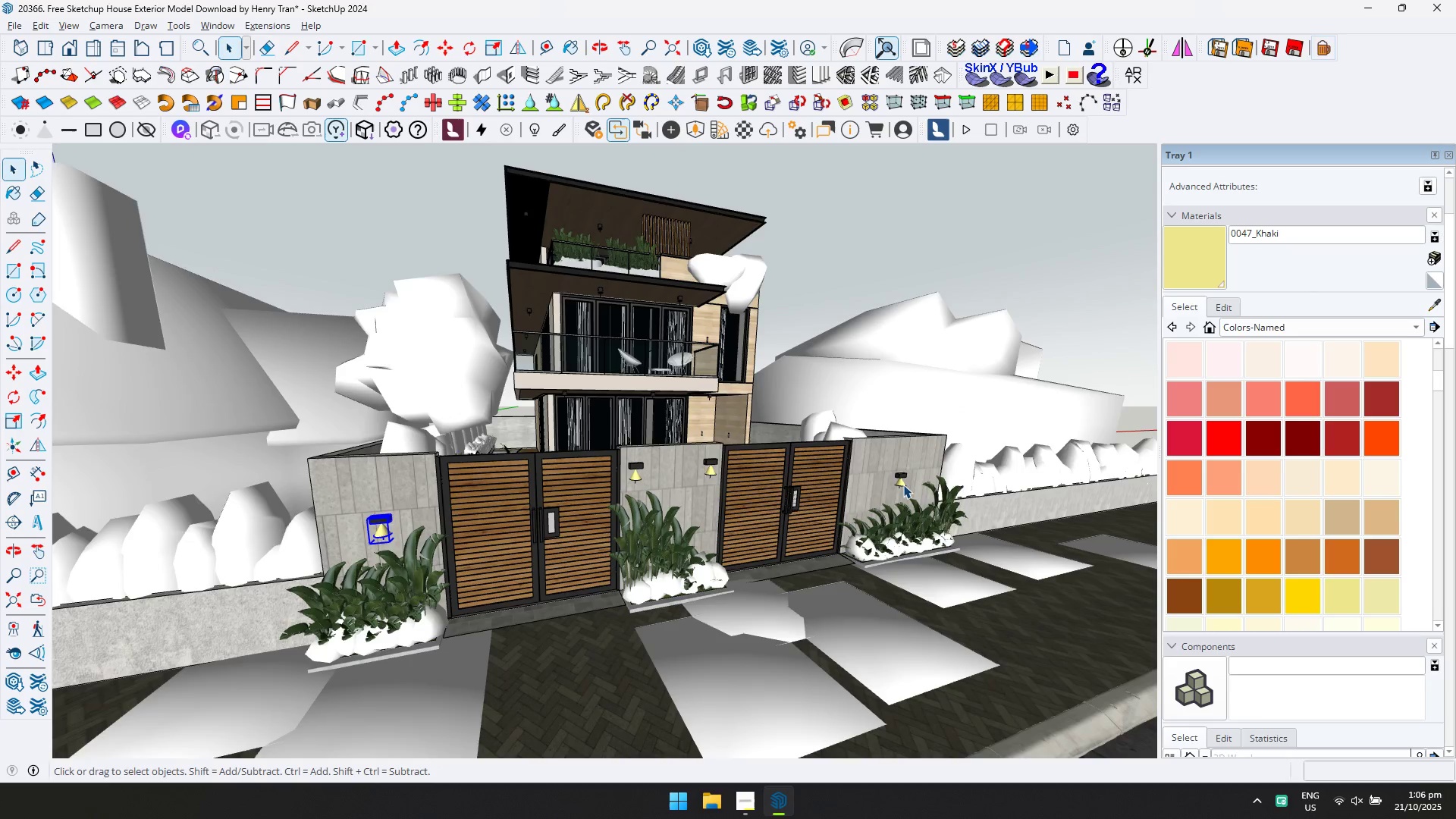 
key(Shift+ShiftLeft)
 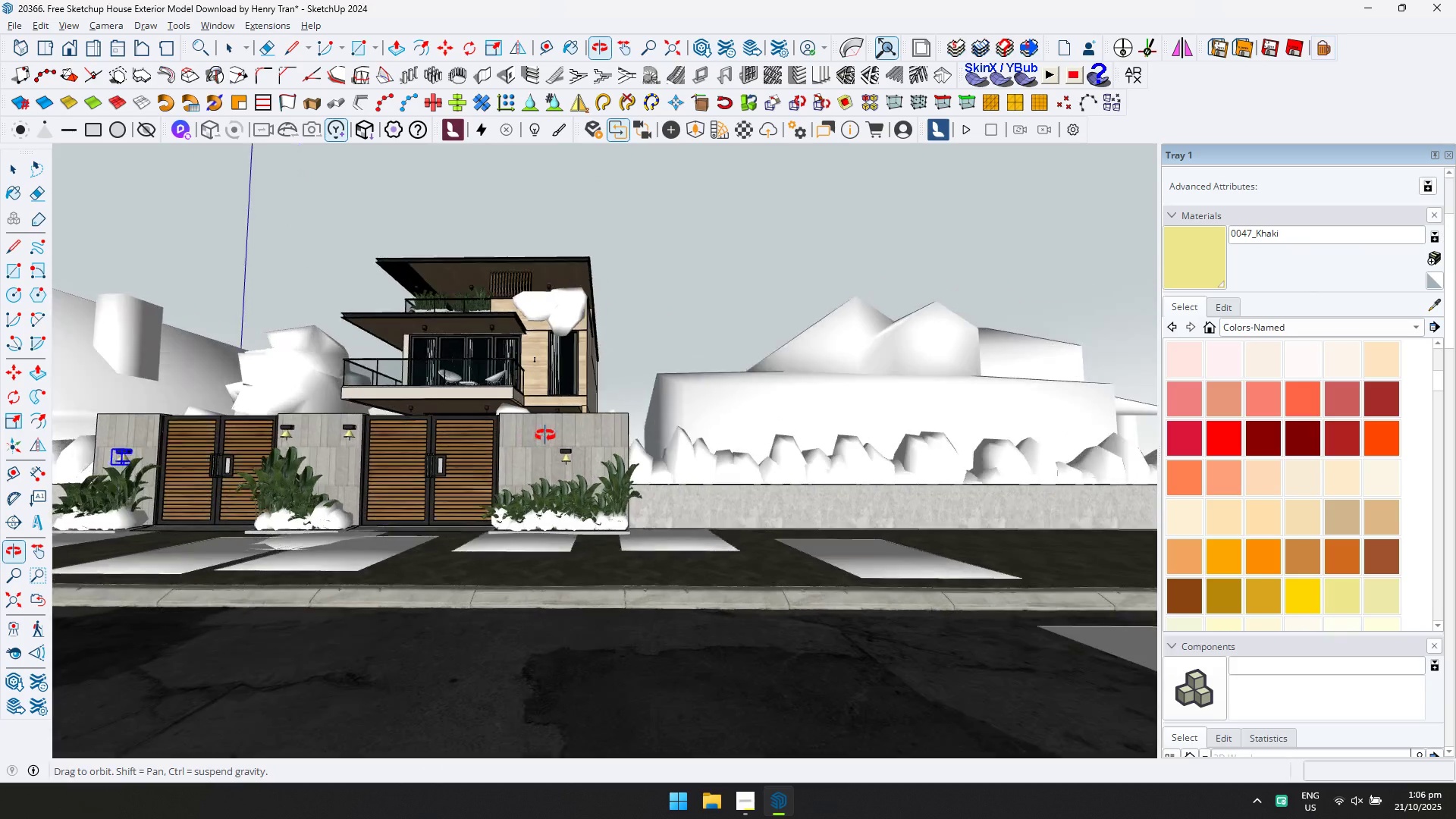 
key(Shift+ShiftLeft)
 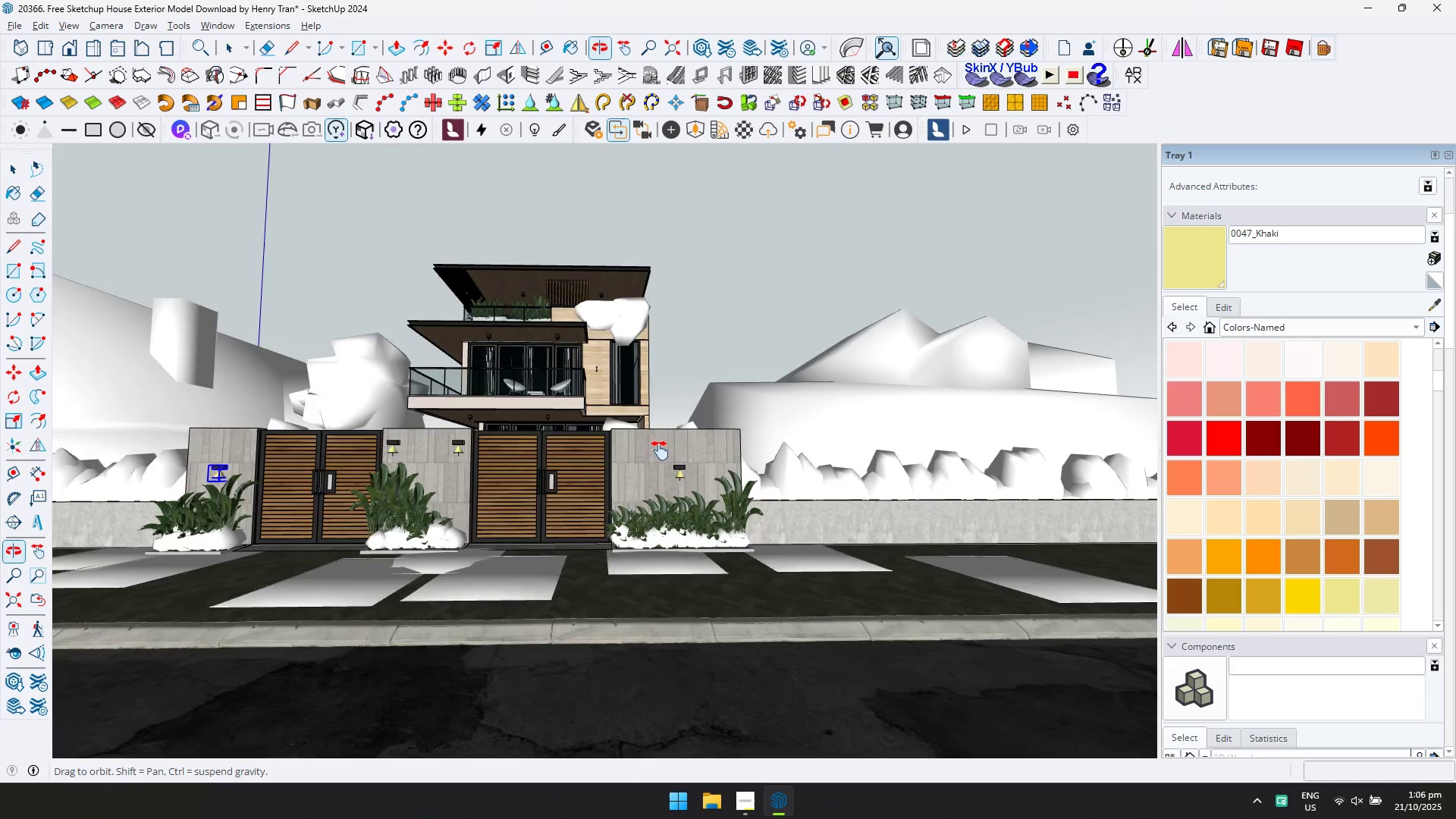 
scroll: coordinate [689, 486], scroll_direction: up, amount: 9.0
 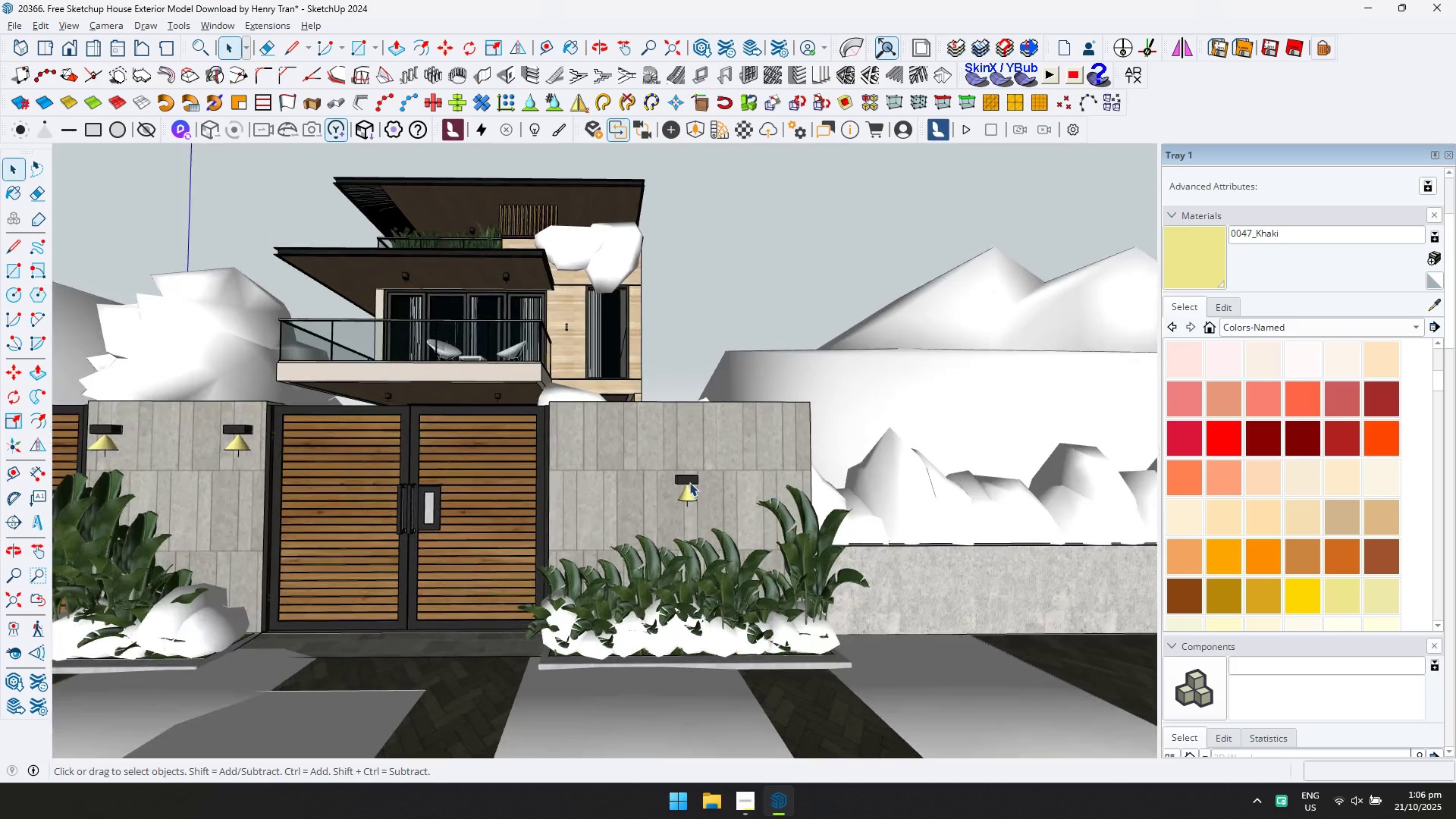 
left_click([689, 482])
 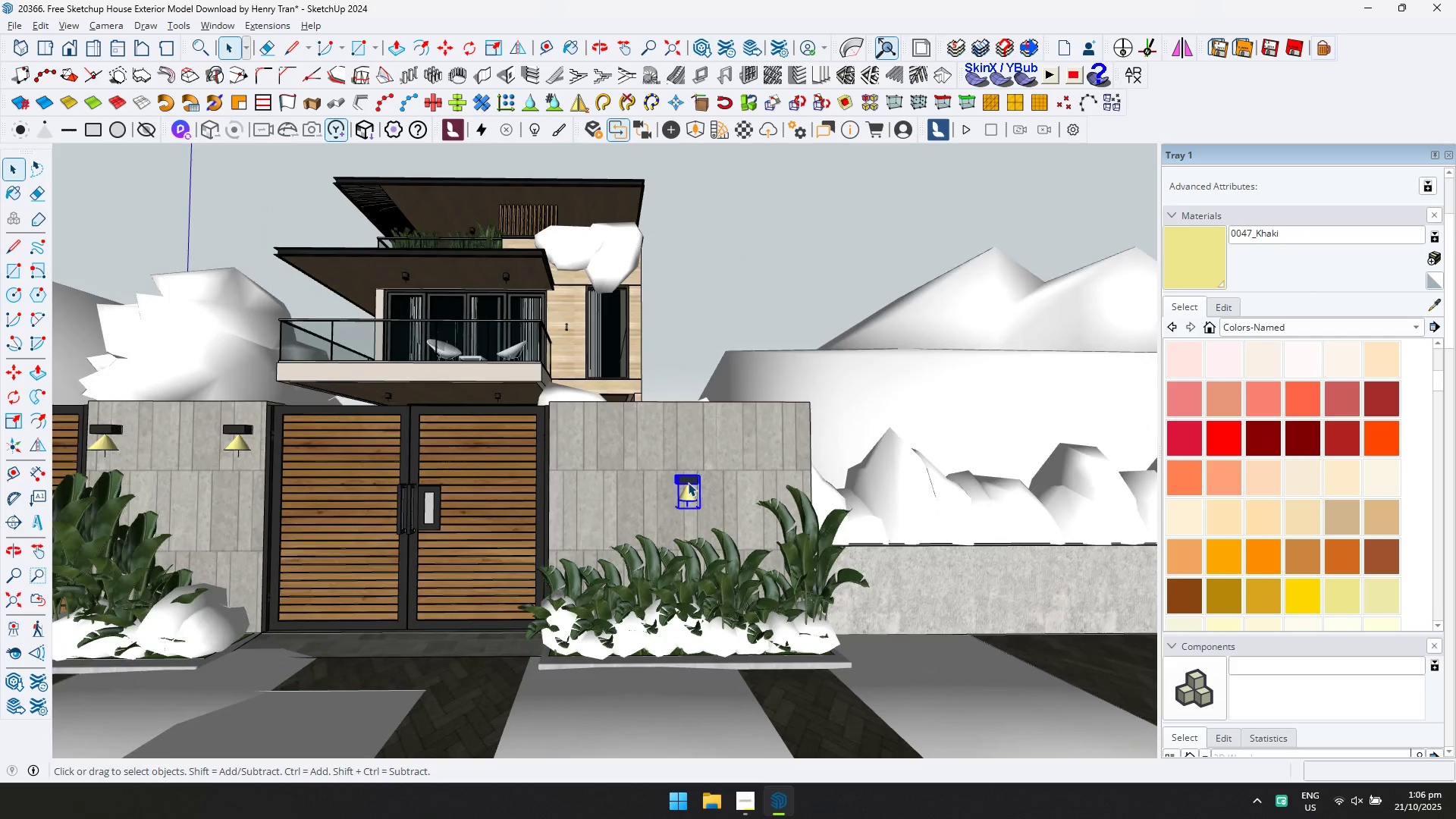 
scroll: coordinate [686, 482], scroll_direction: down, amount: 6.0
 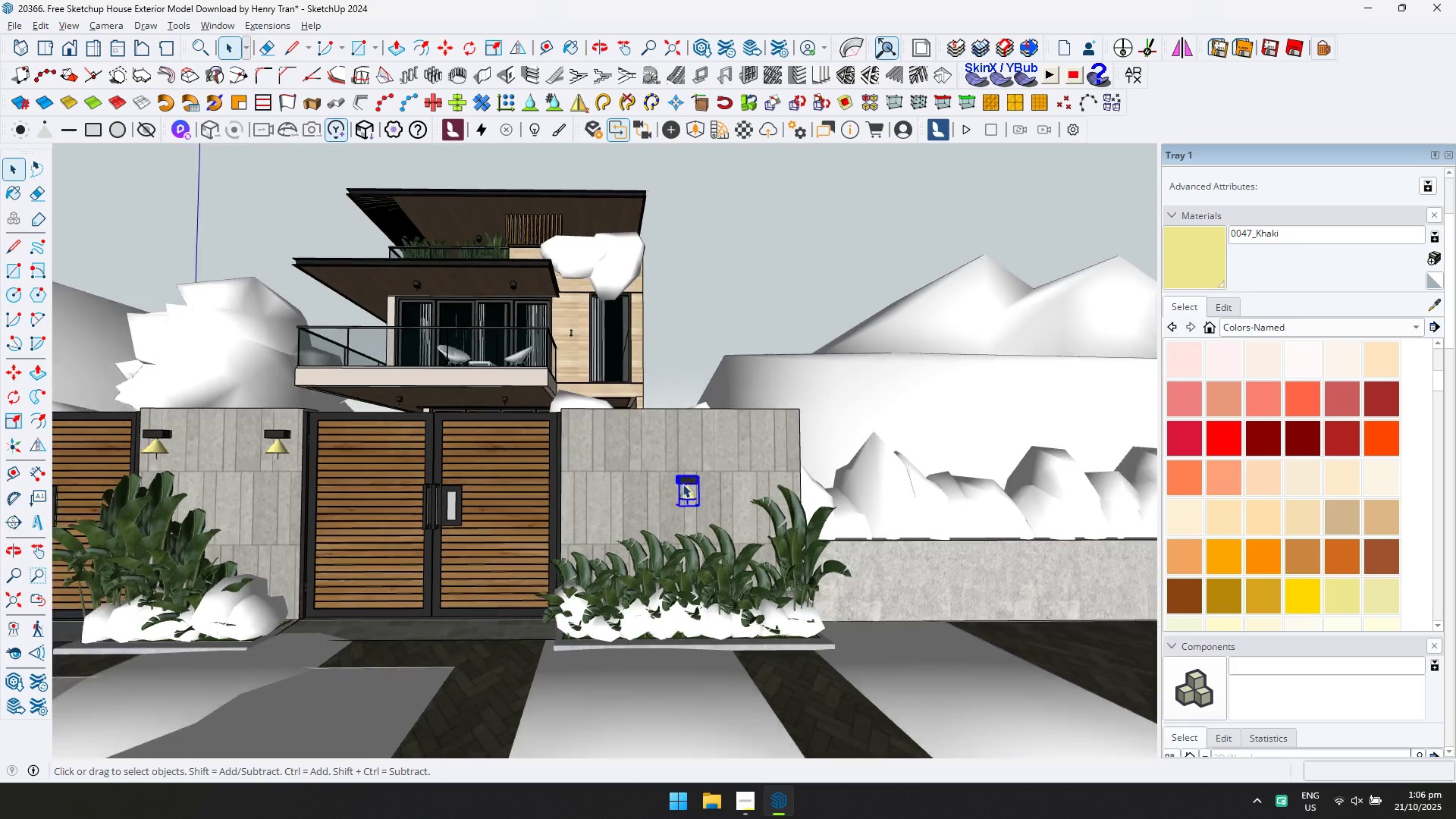 
hold_key(key=ShiftLeft, duration=0.46)
 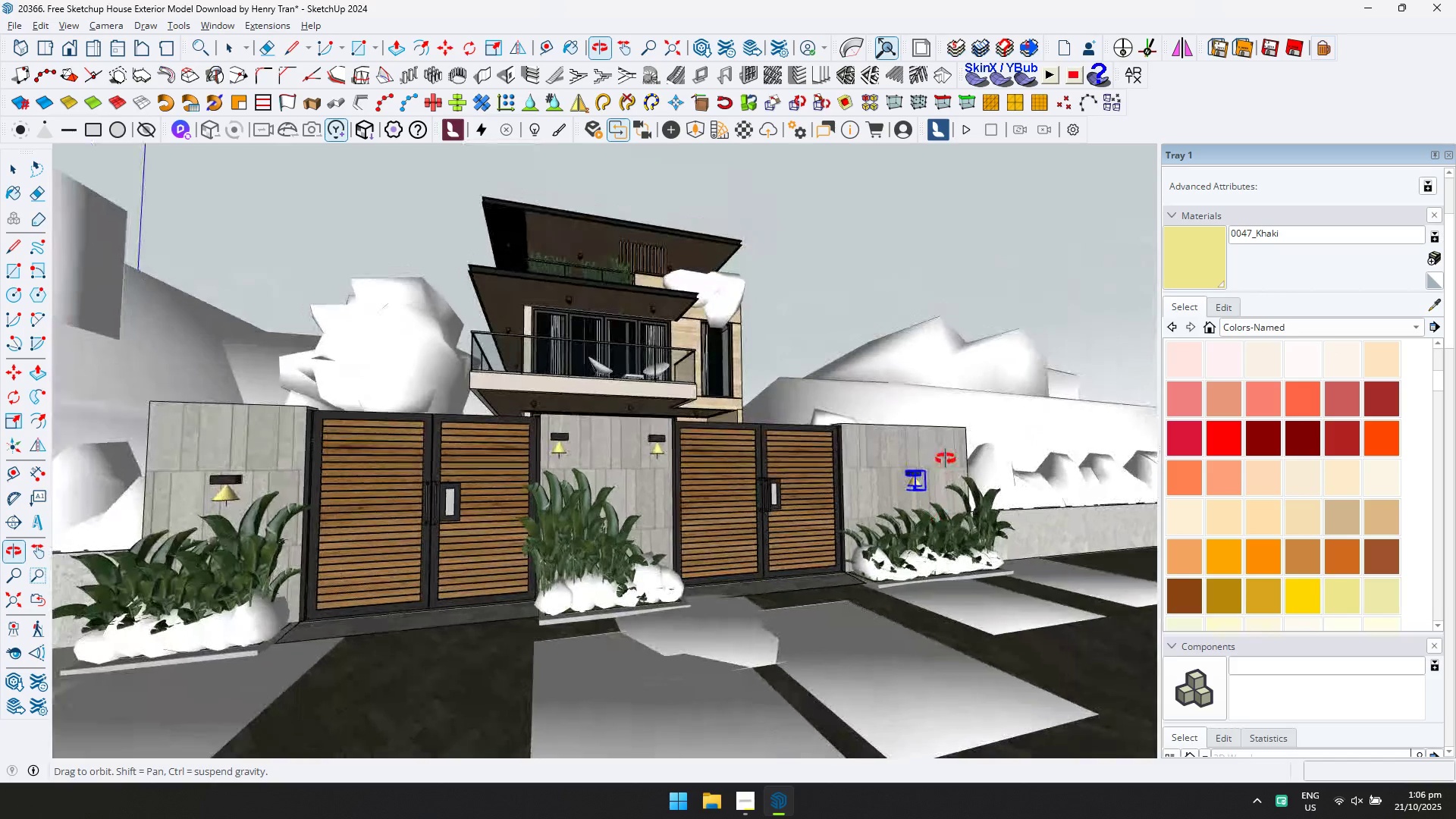 
scroll: coordinate [945, 460], scroll_direction: up, amount: 1.0
 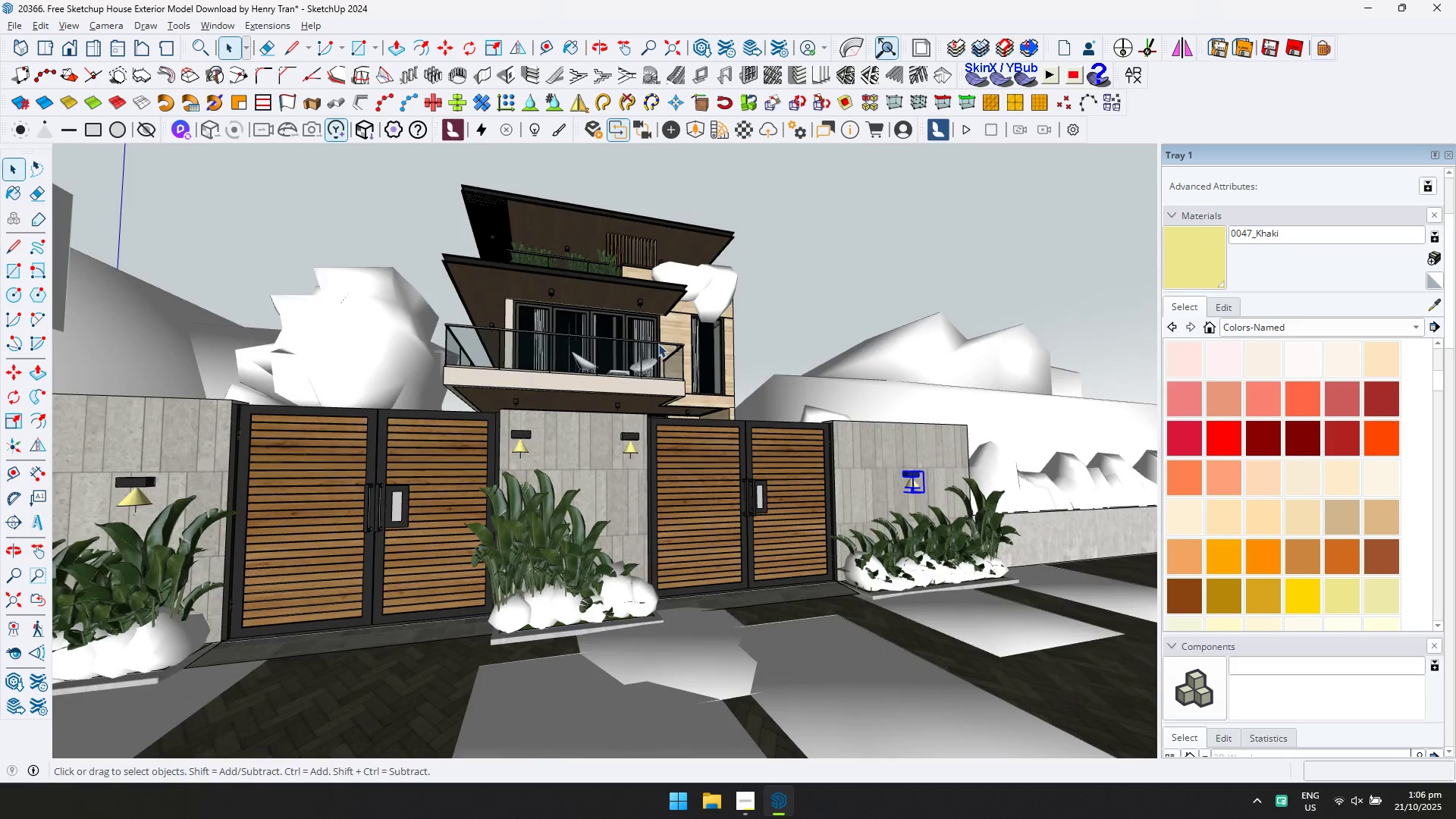 
scroll: coordinate [658, 334], scroll_direction: down, amount: 3.0
 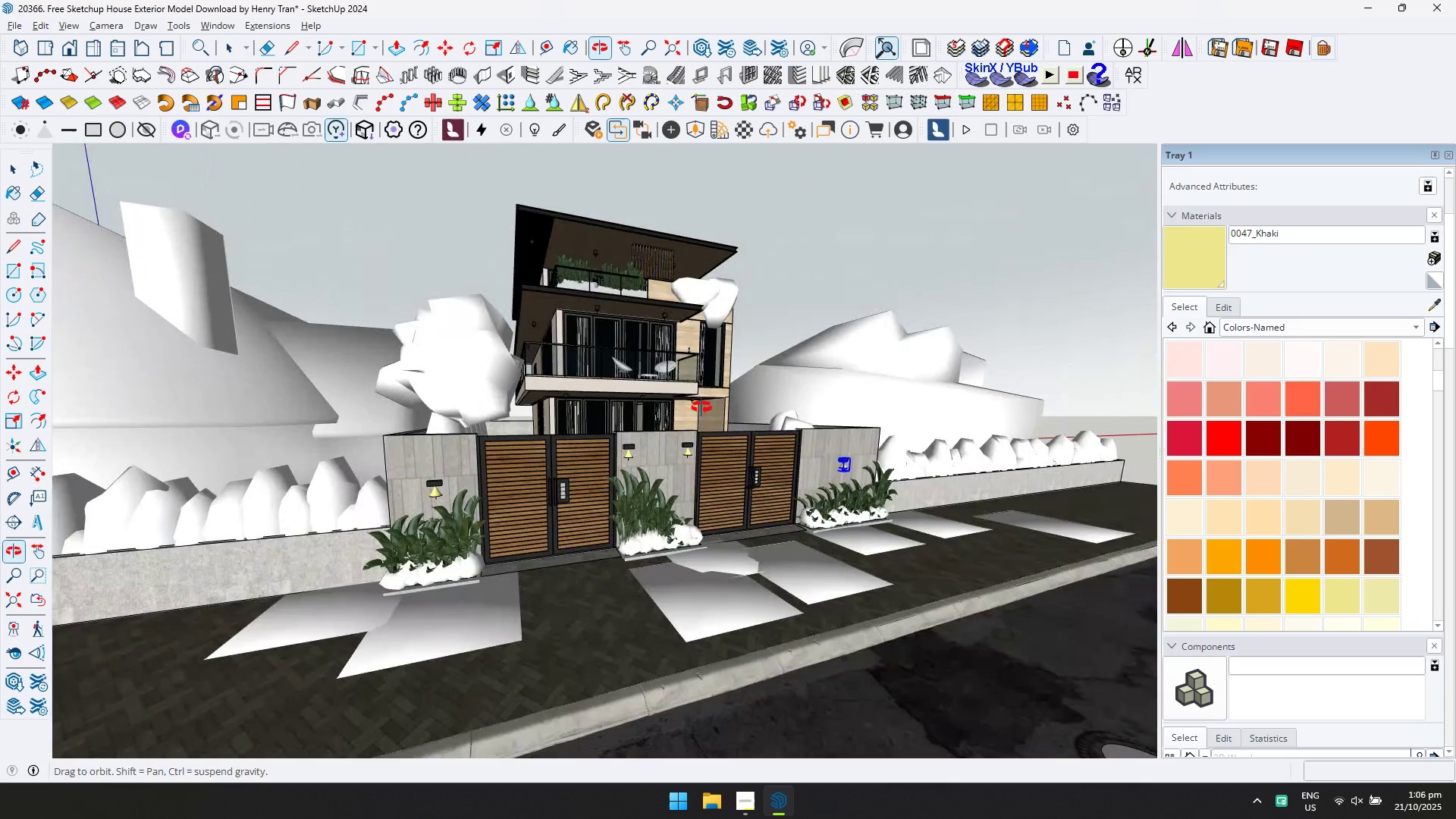 
scroll: coordinate [538, 489], scroll_direction: up, amount: 13.0
 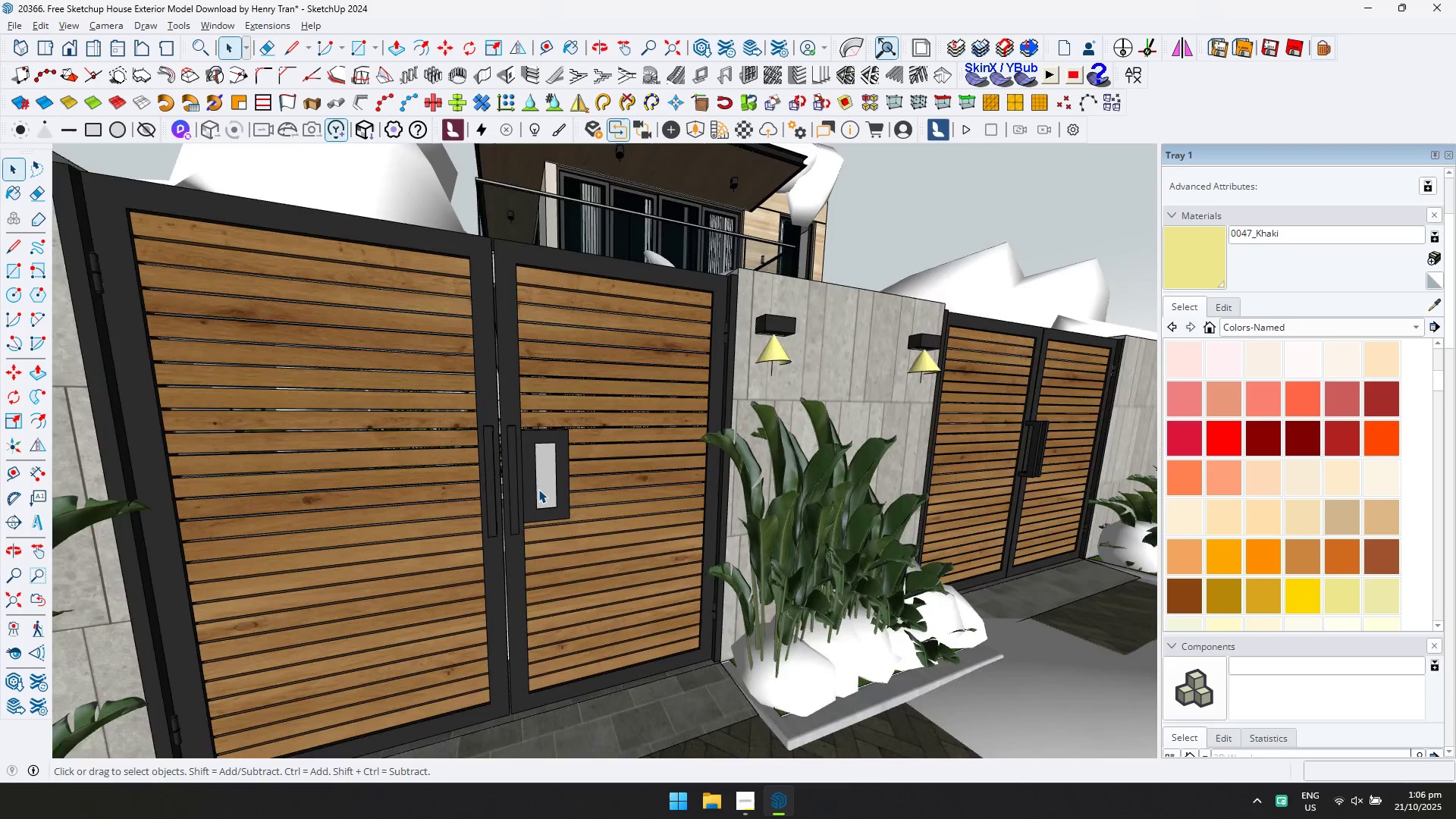 
scroll: coordinate [708, 491], scroll_direction: down, amount: 14.0
 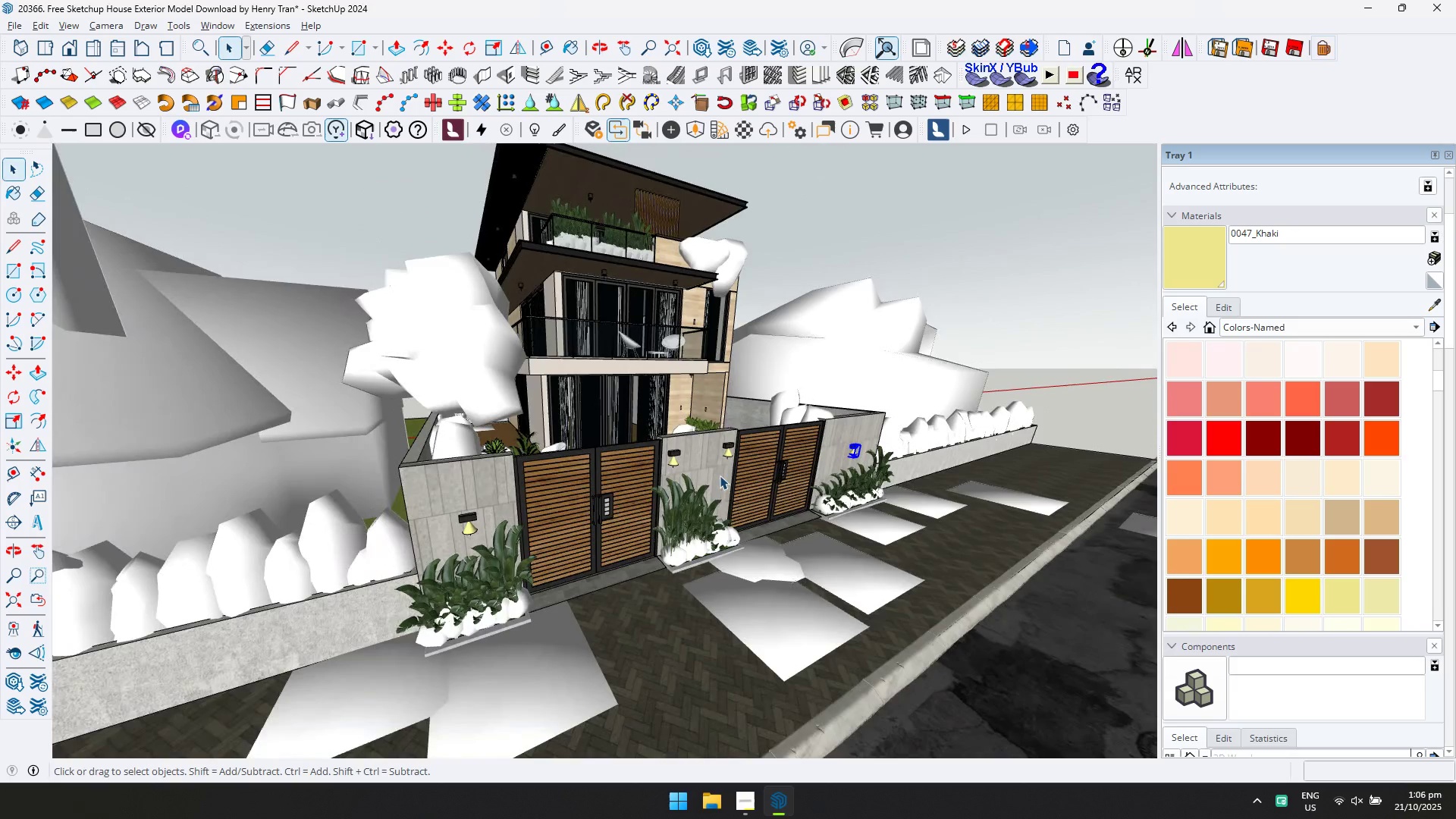 
key(Control+S)
 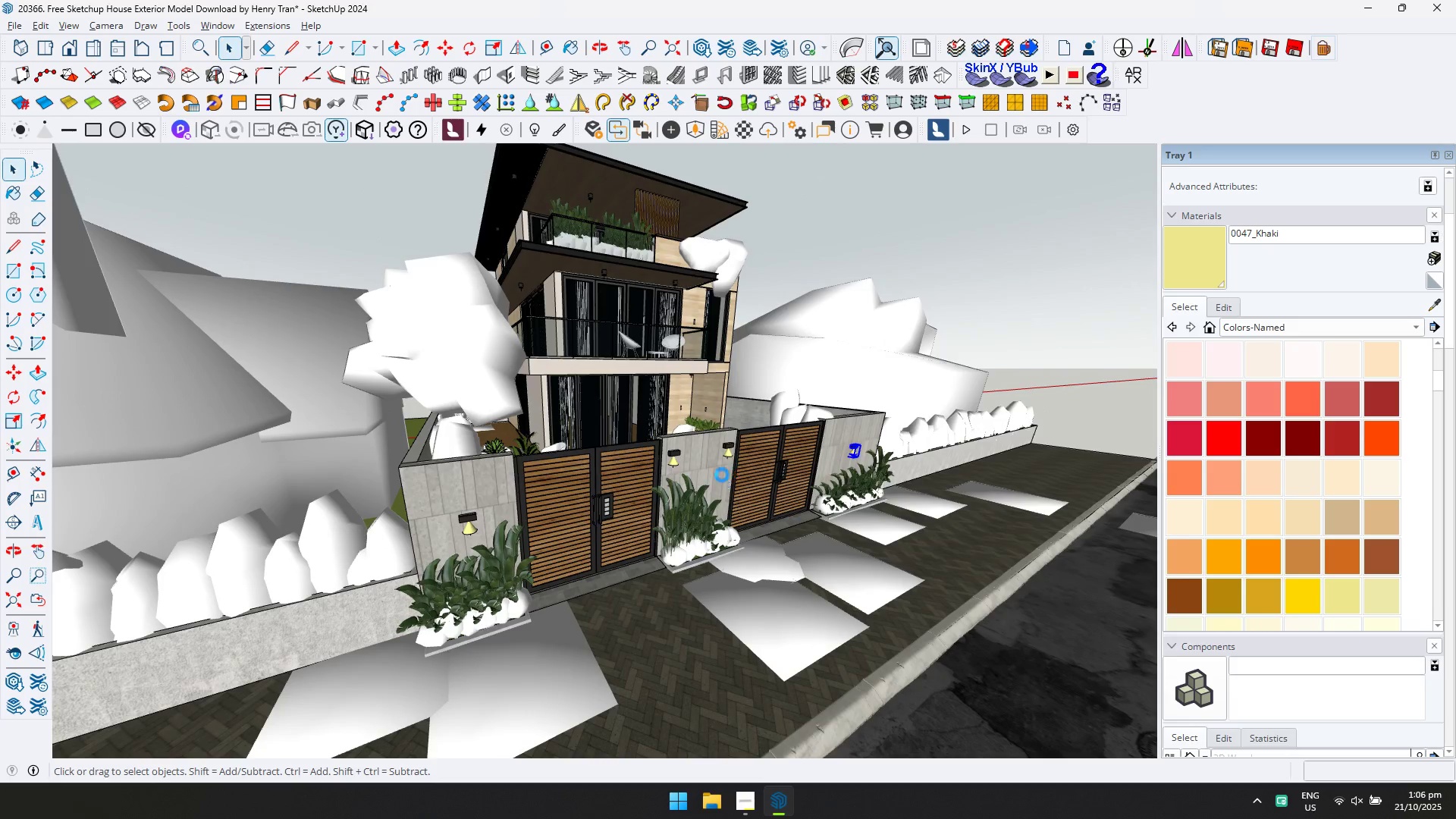 
key(Alt+Tab)